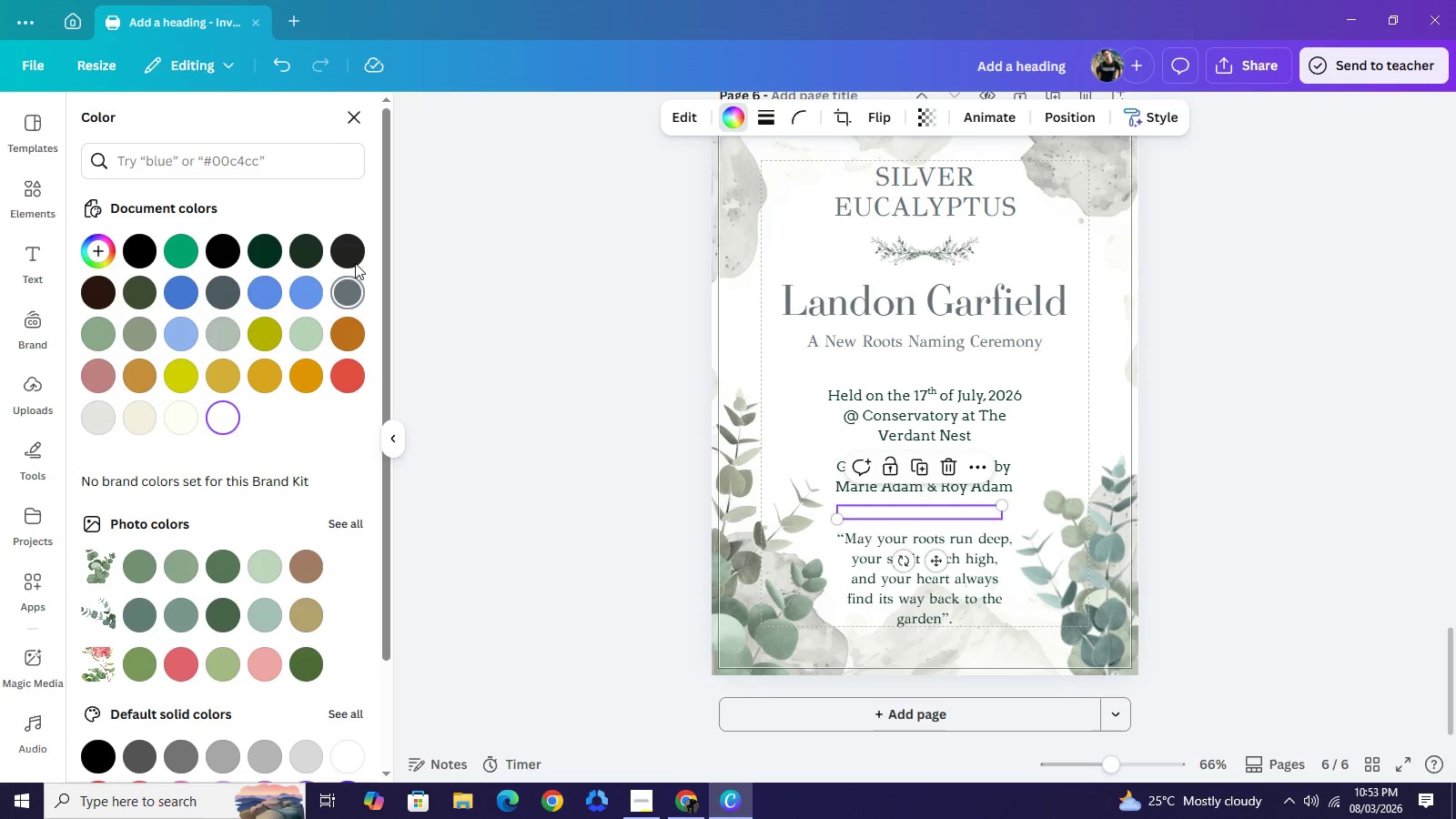 
left_click([340, 252])
 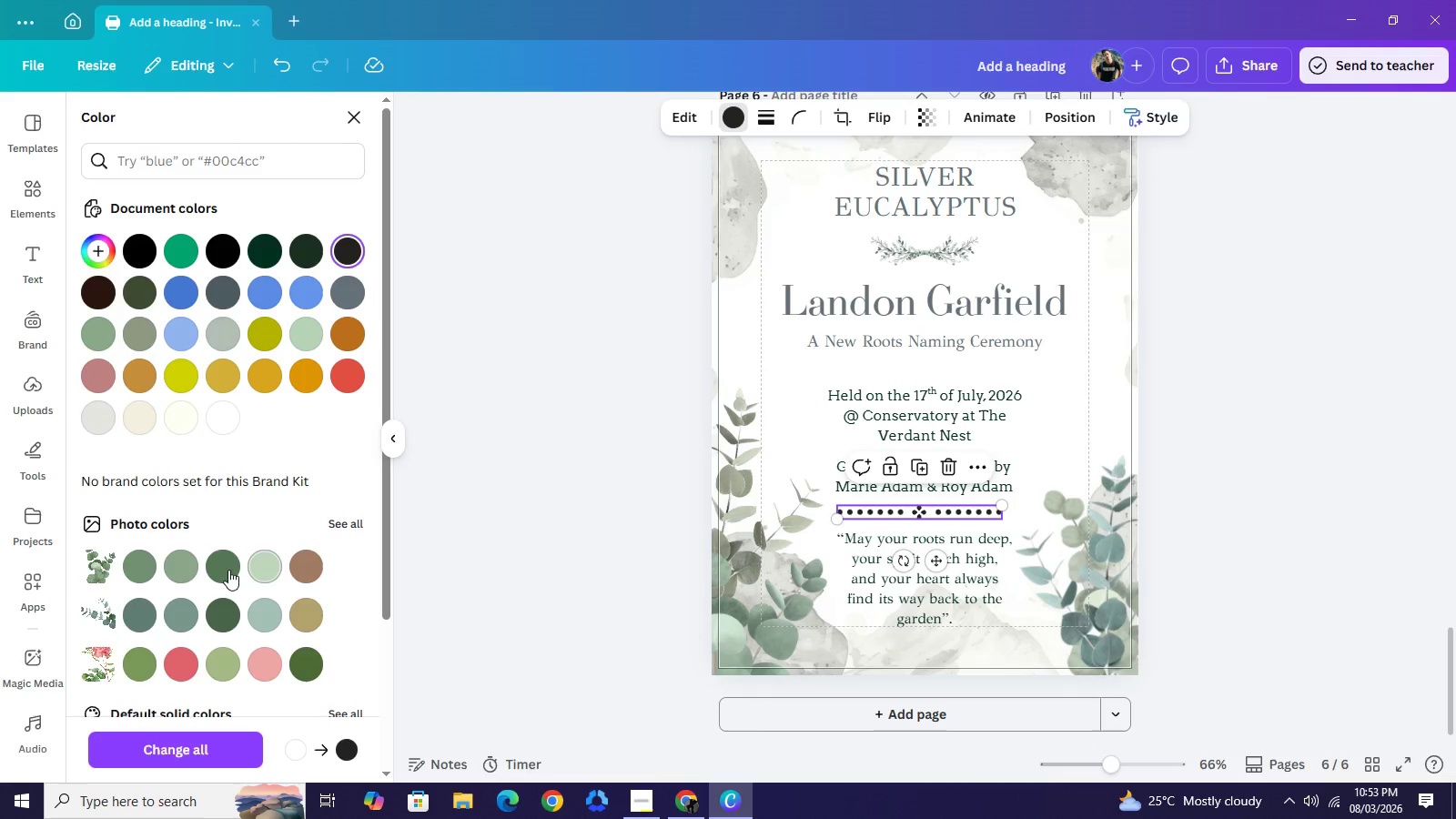 
left_click([147, 571])
 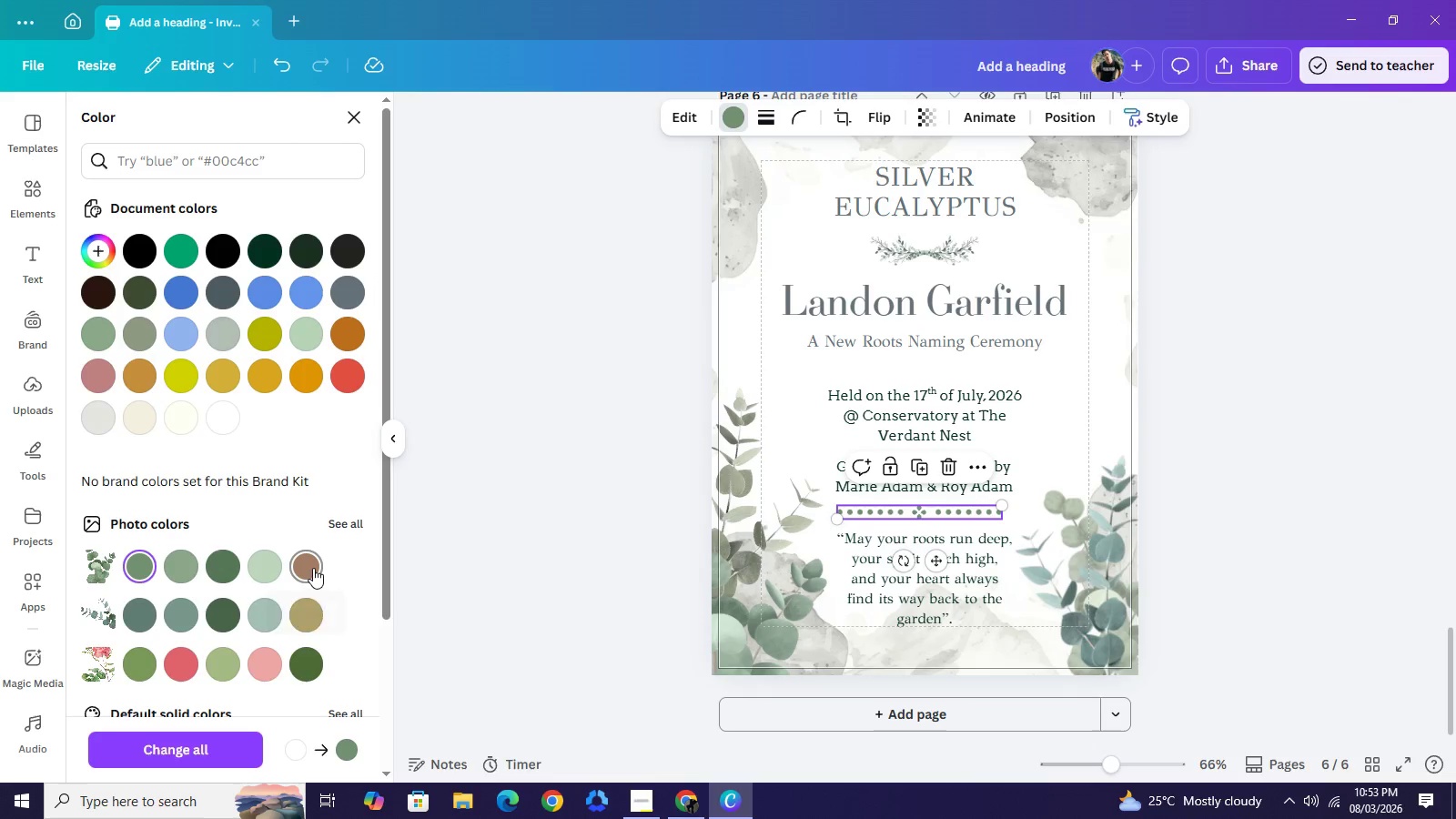 
left_click([313, 568])
 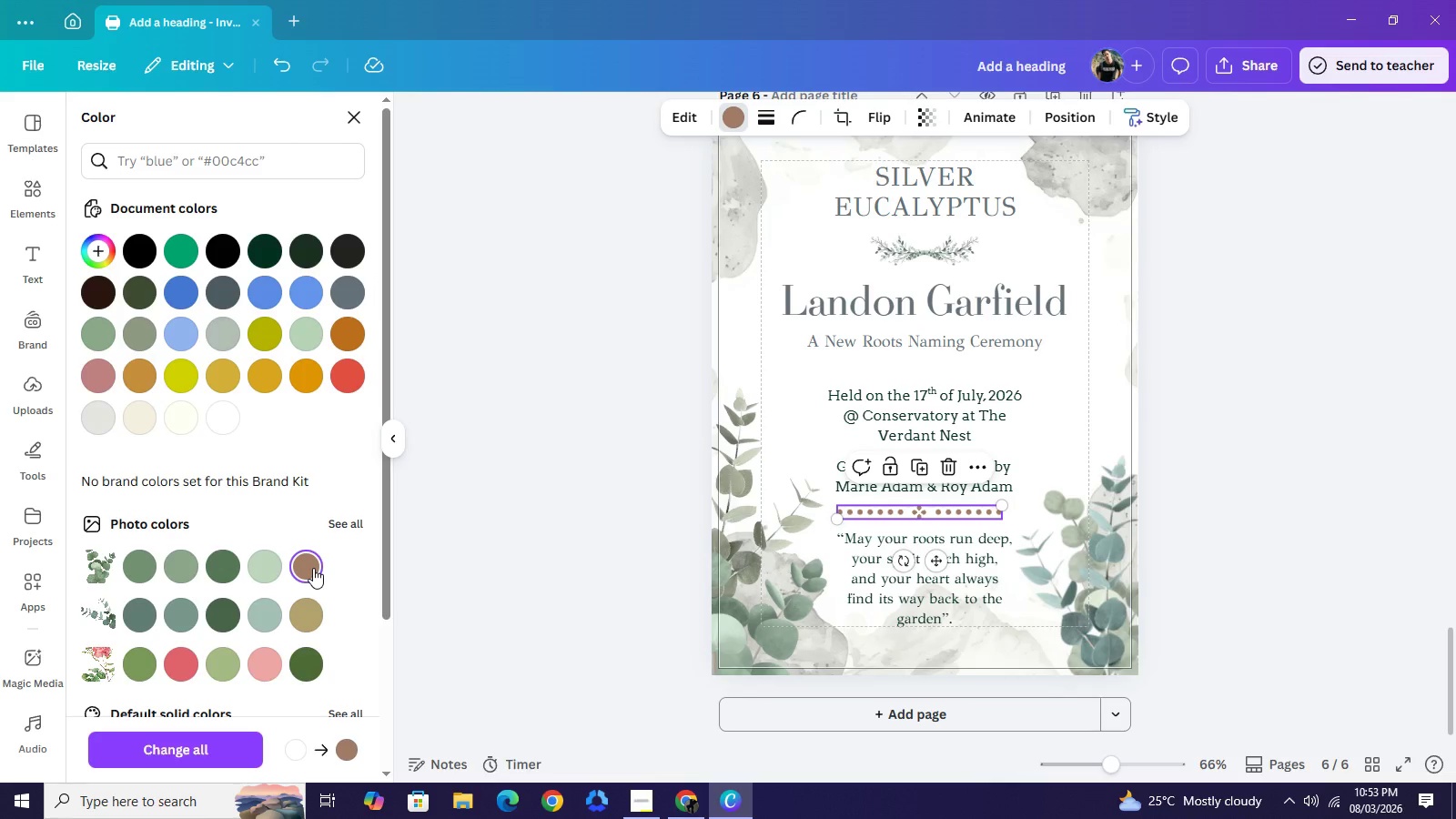 
left_click([275, 576])
 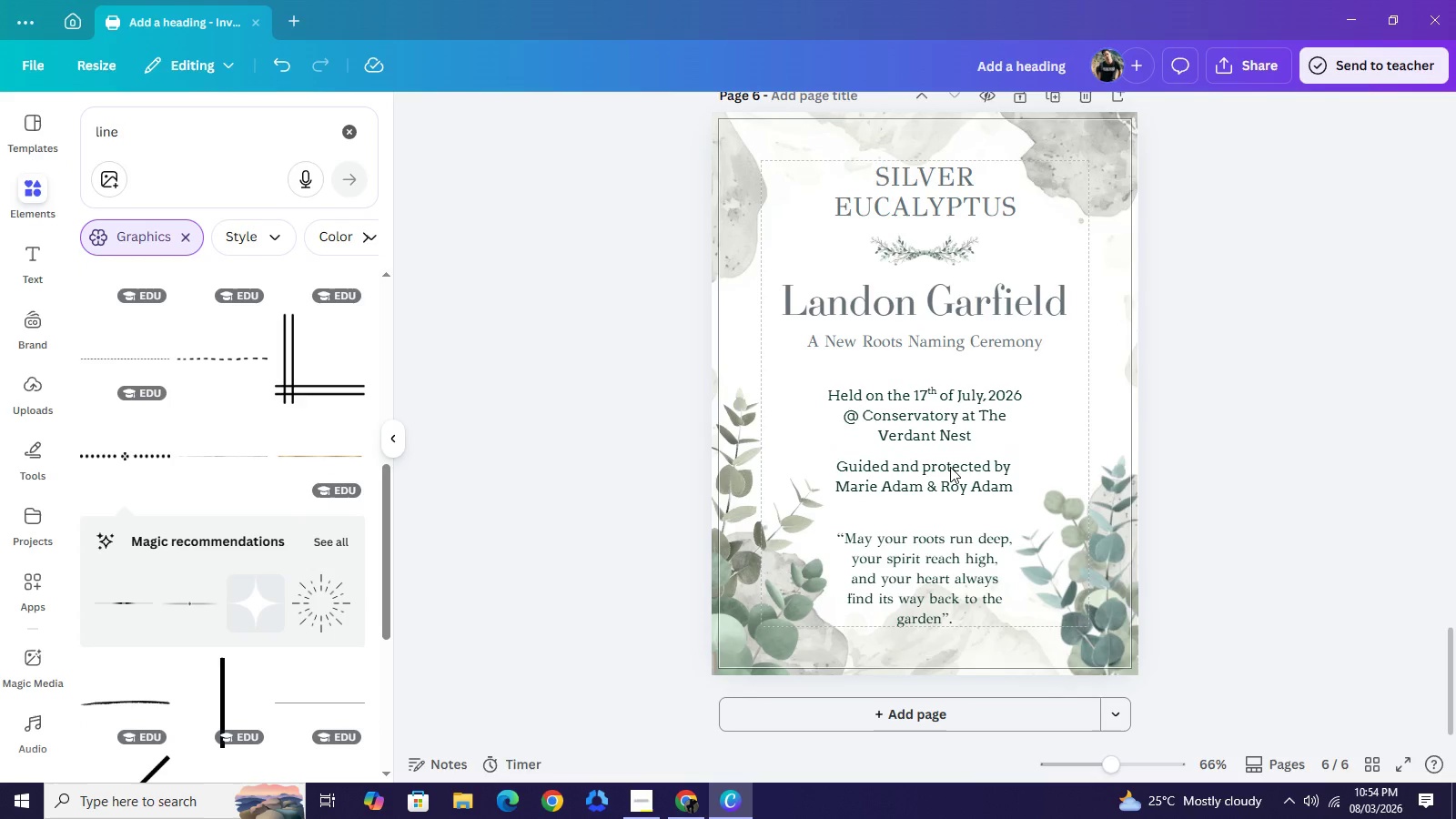 
wait(6.31)
 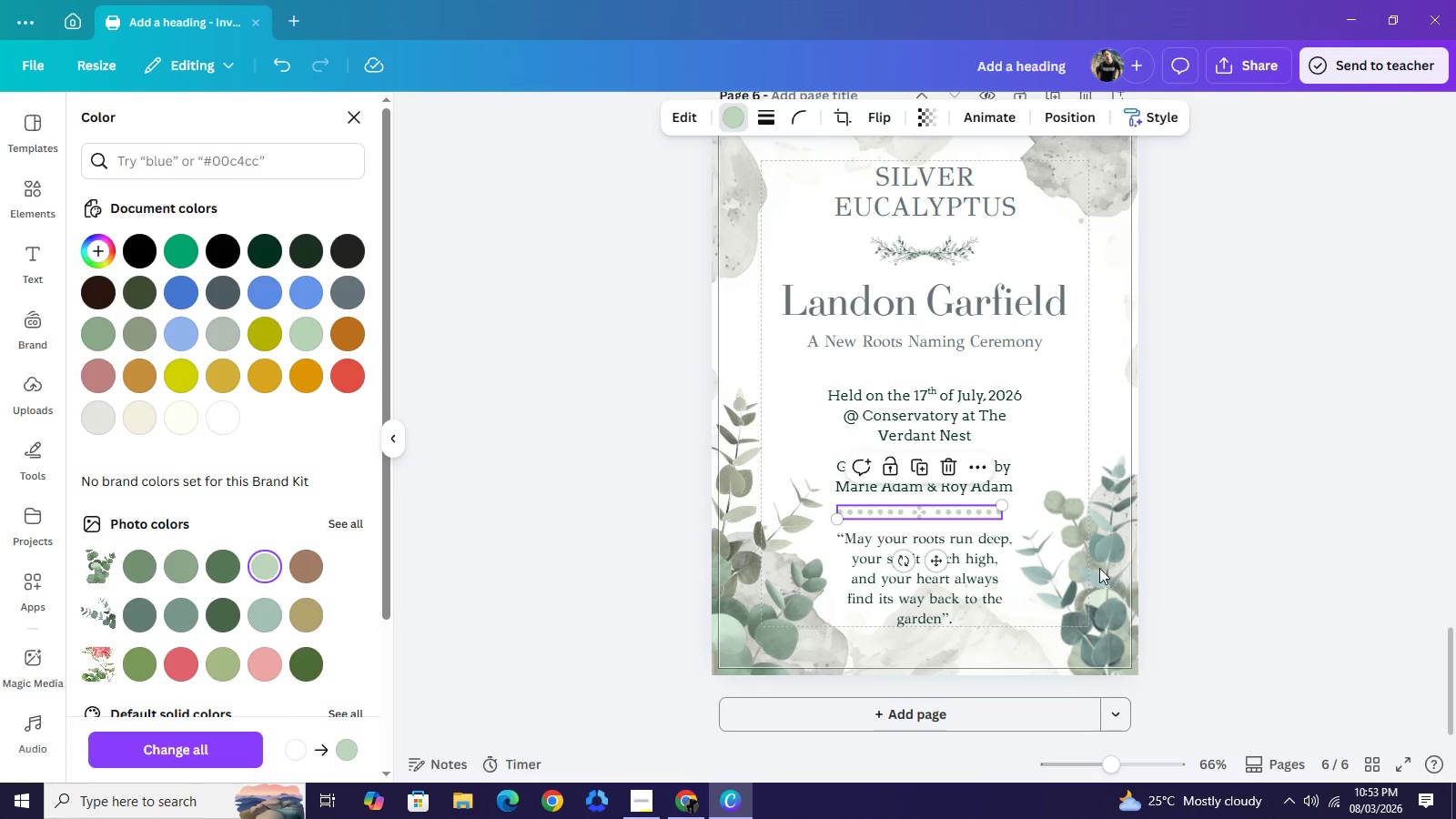 
scroll: coordinate [268, 547], scroll_direction: down, amount: 5.0
 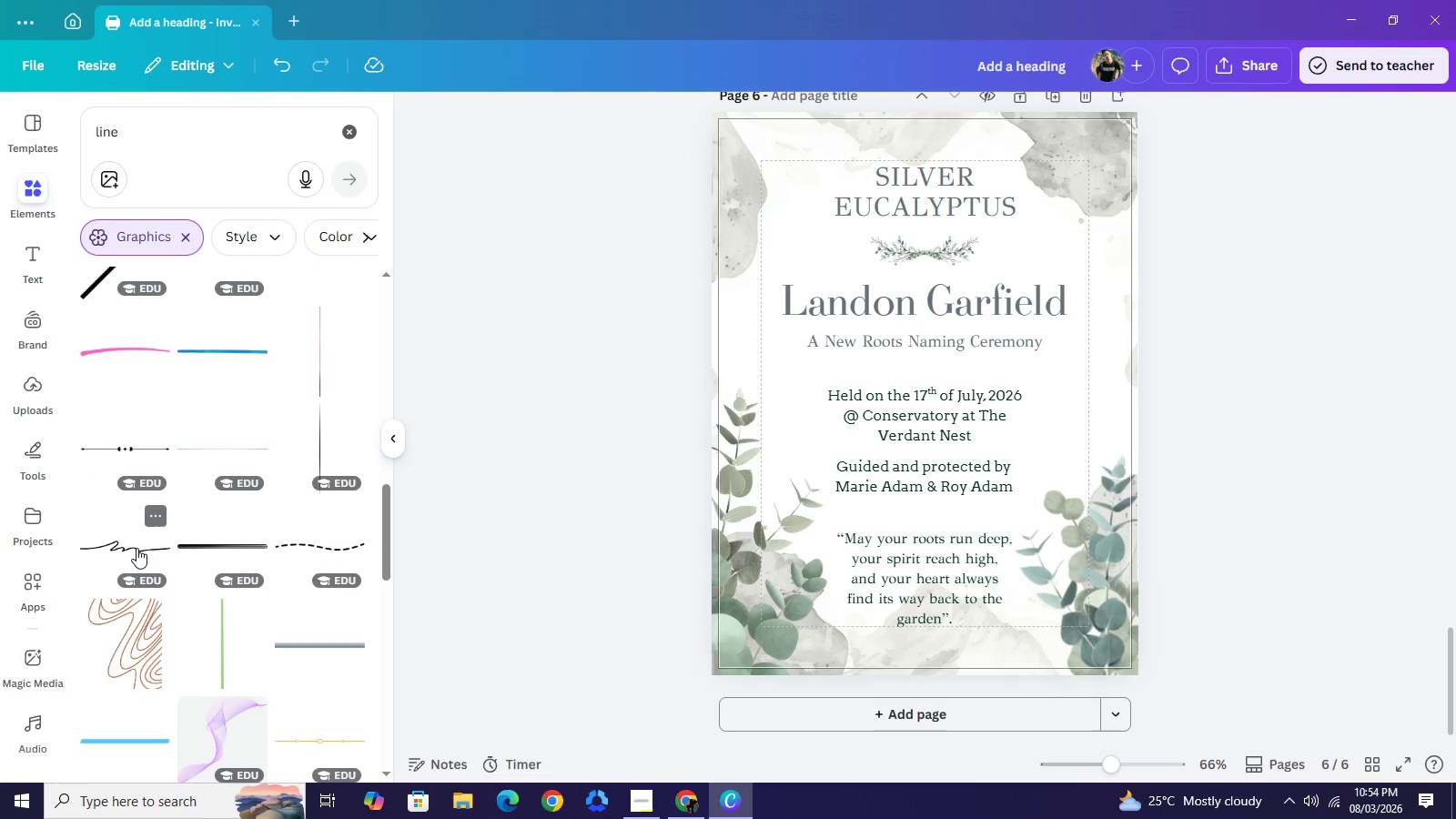 
left_click([136, 548])
 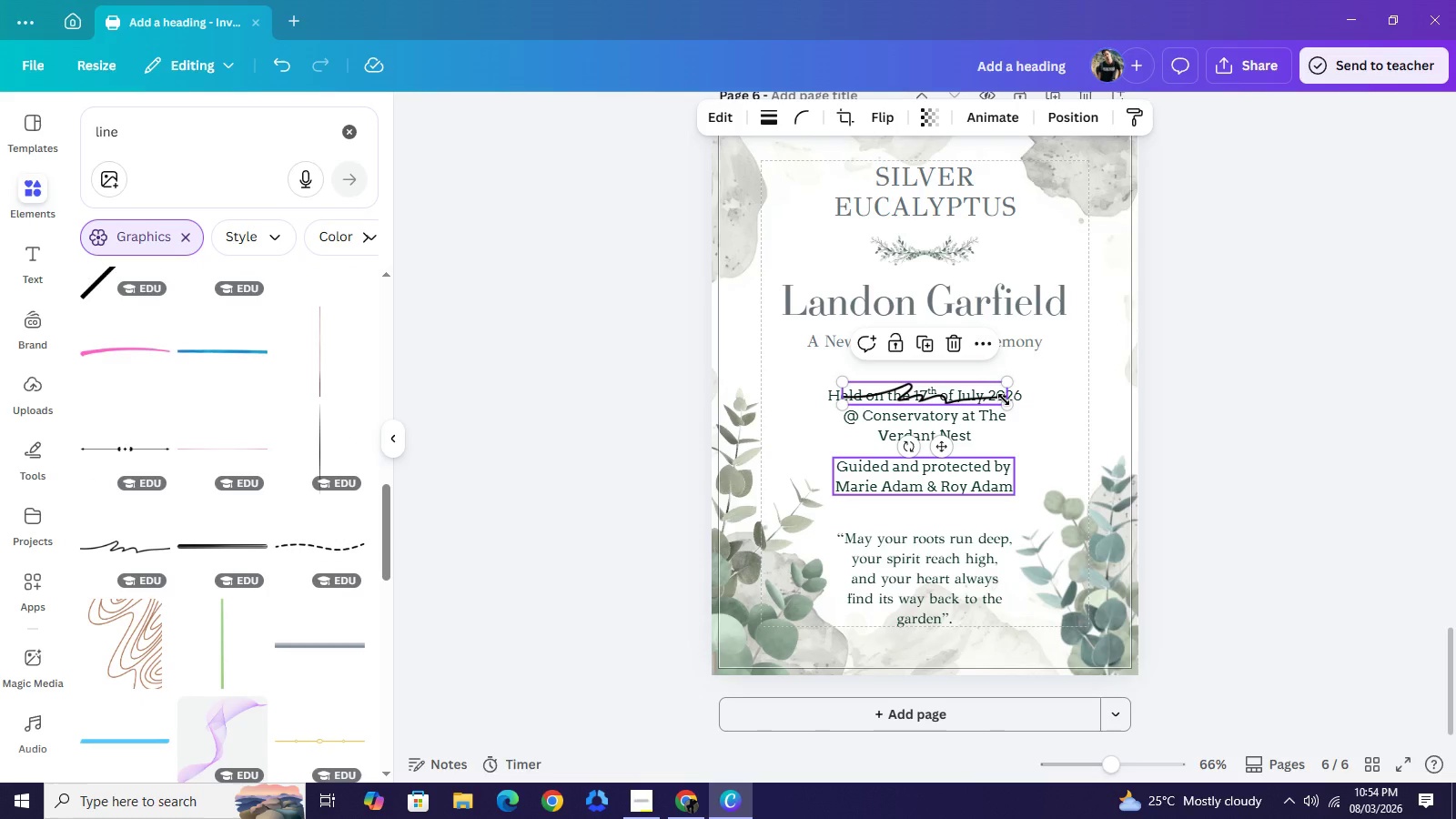 
left_click_drag(start_coordinate=[1006, 401], to_coordinate=[912, 367])
 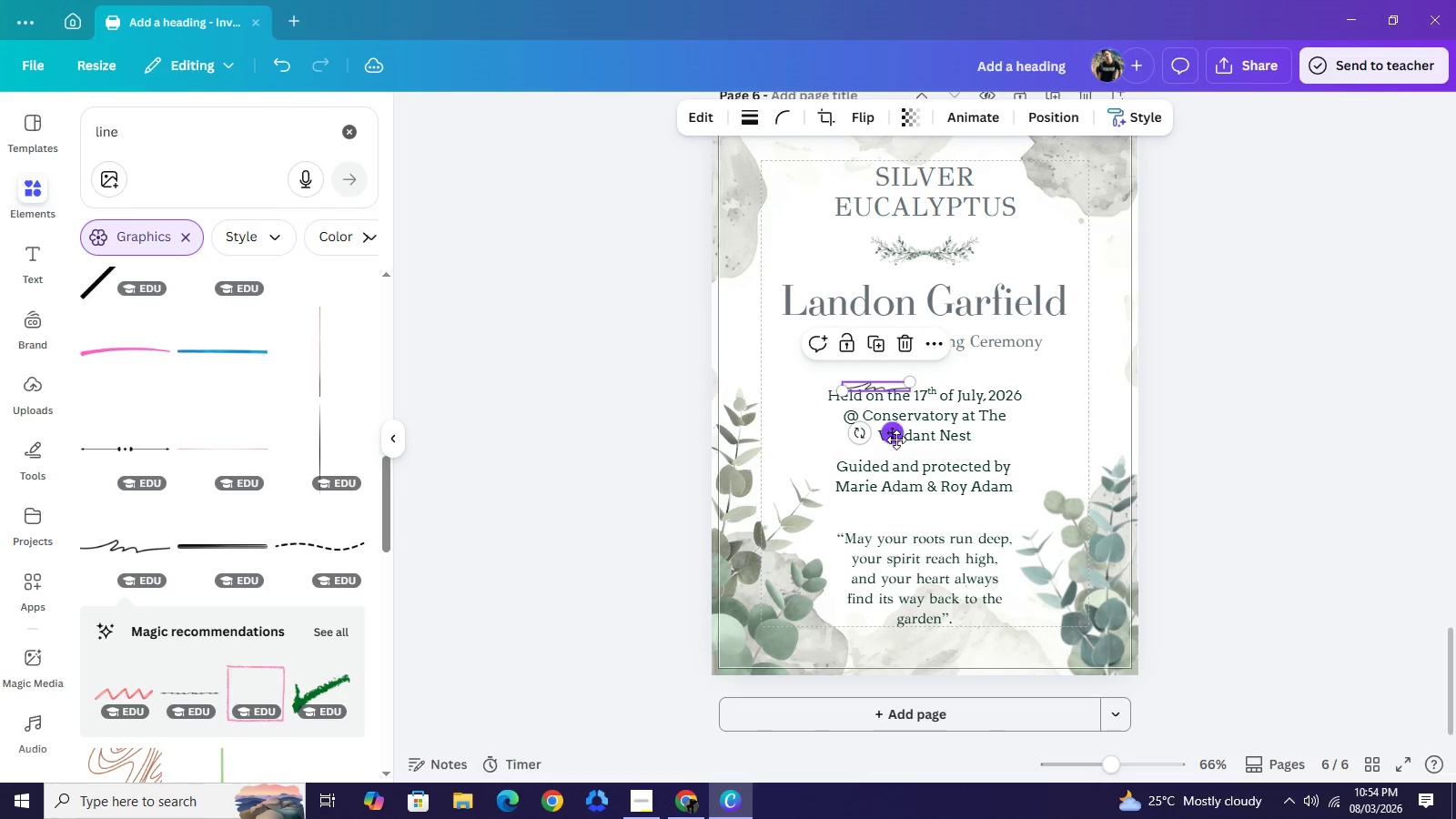 
left_click_drag(start_coordinate=[896, 431], to_coordinate=[946, 554])
 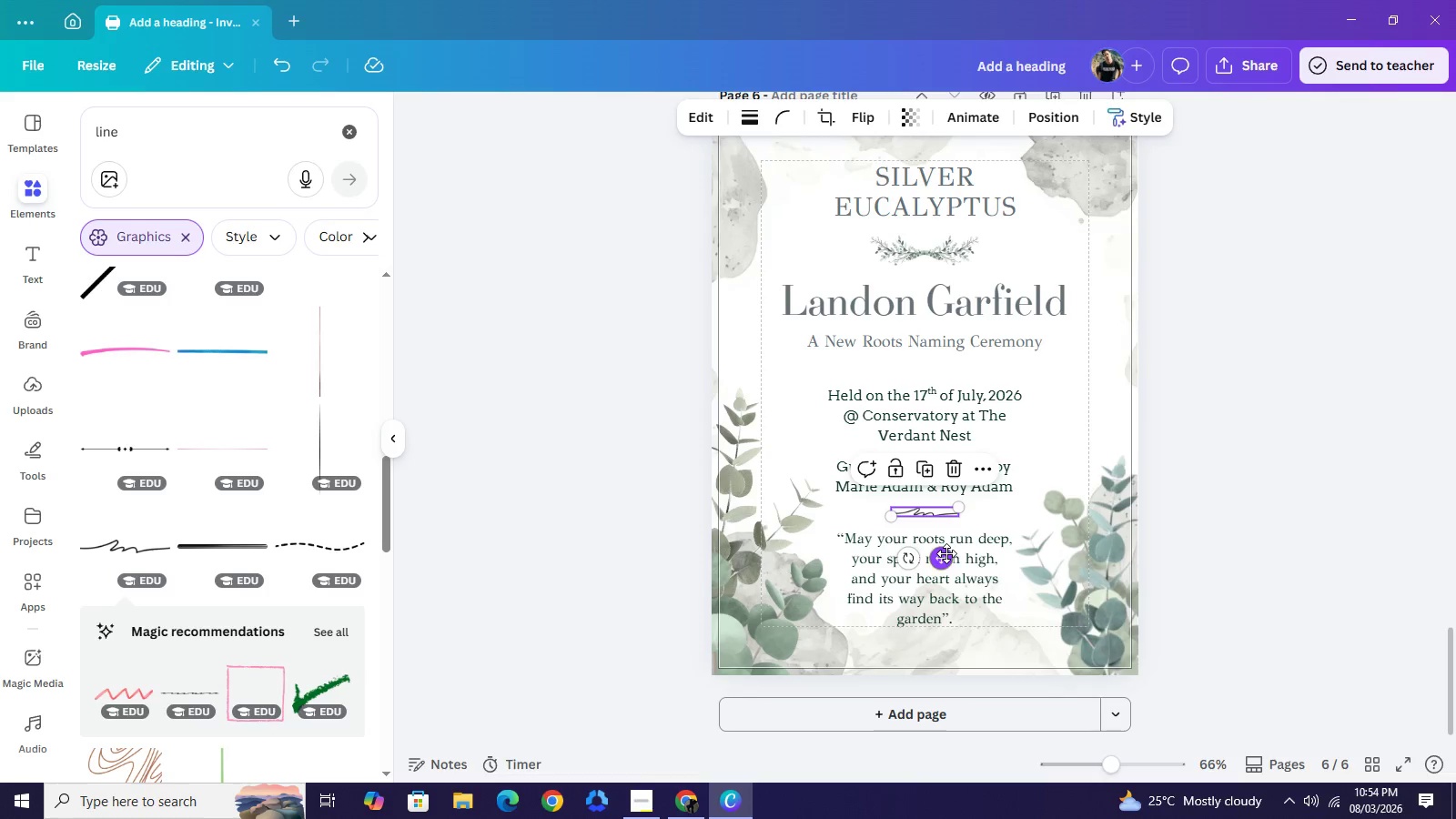 
key(ArrowDown)
 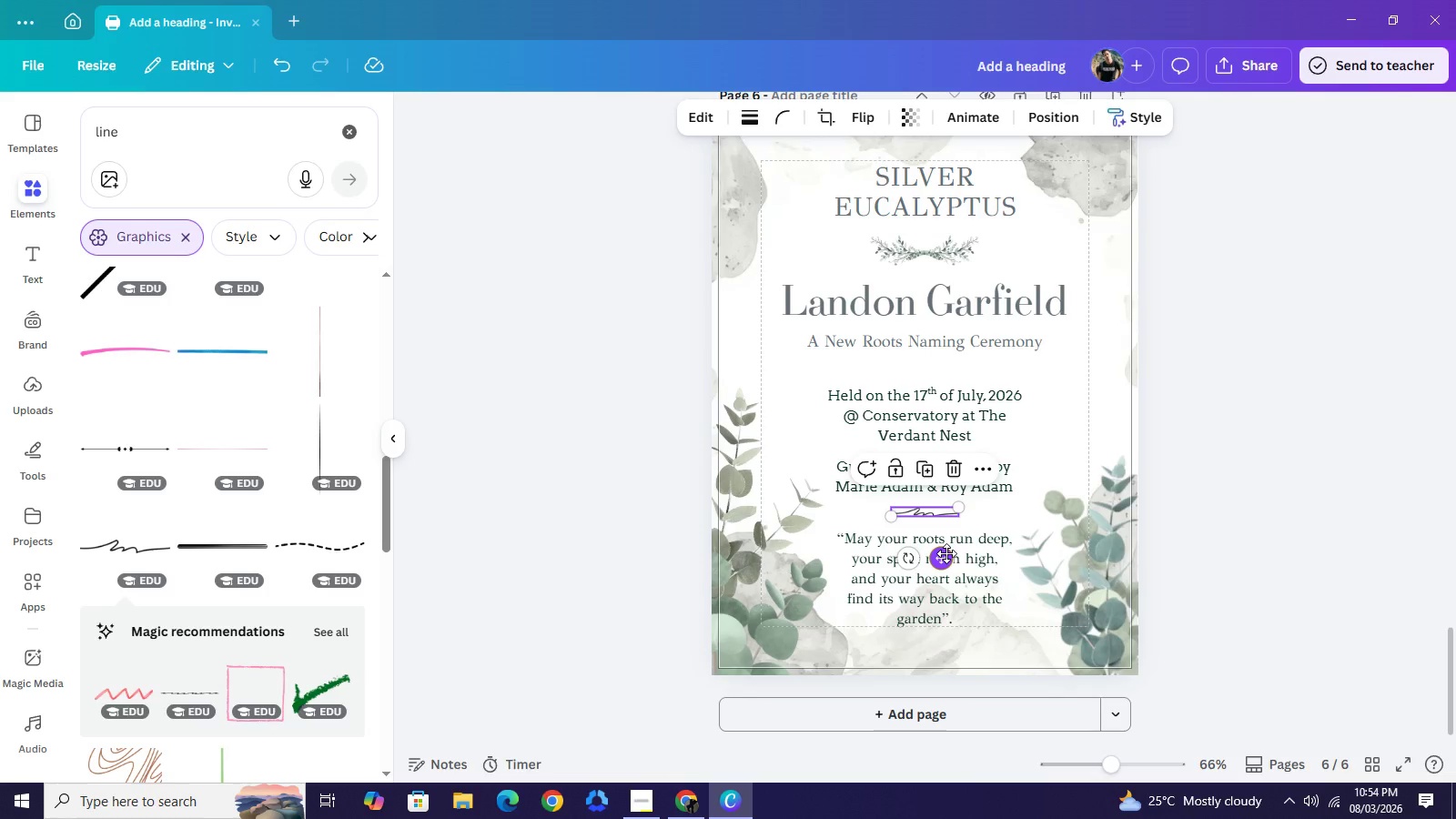 
key(ArrowDown)
 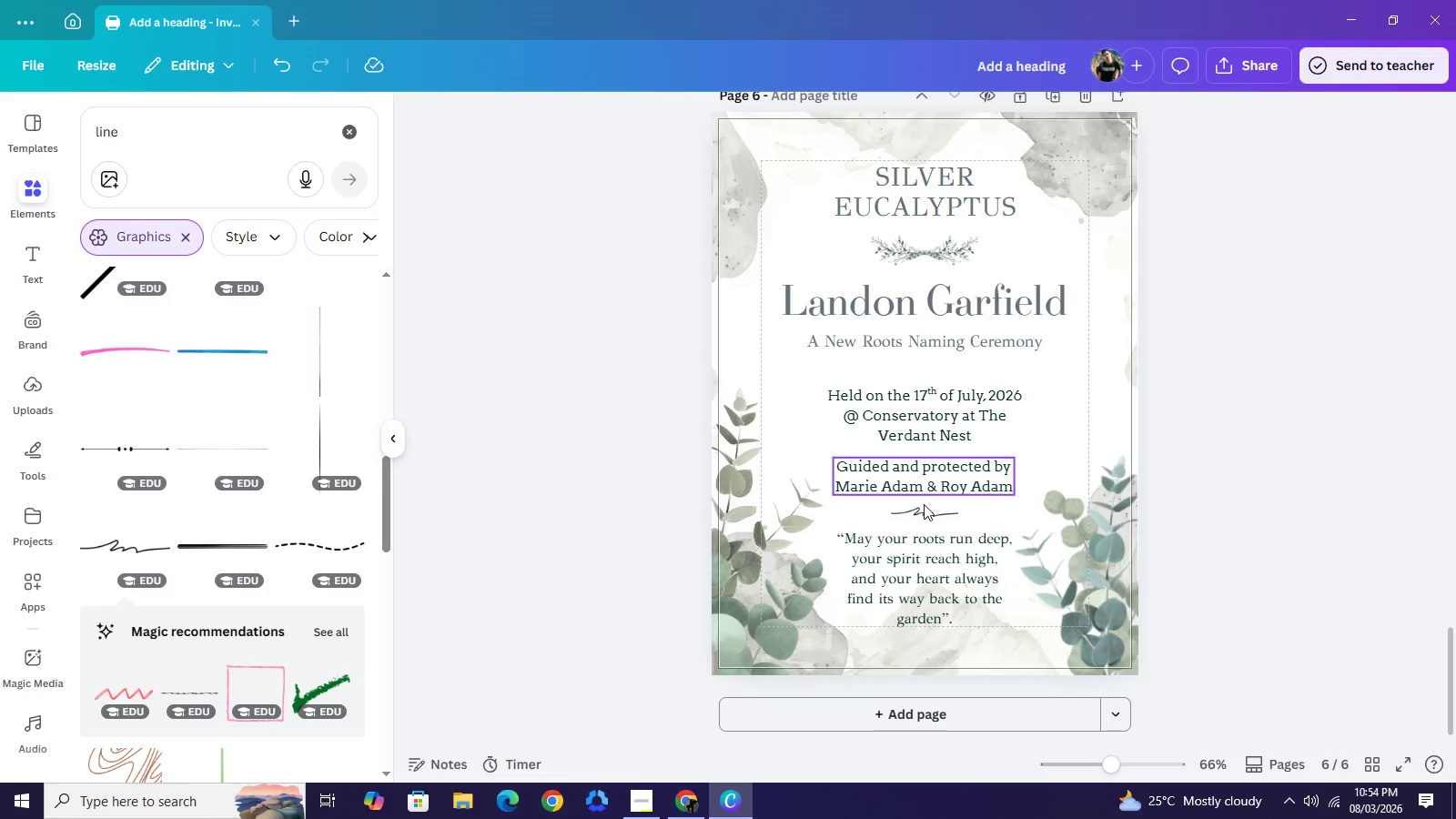 
left_click([928, 516])
 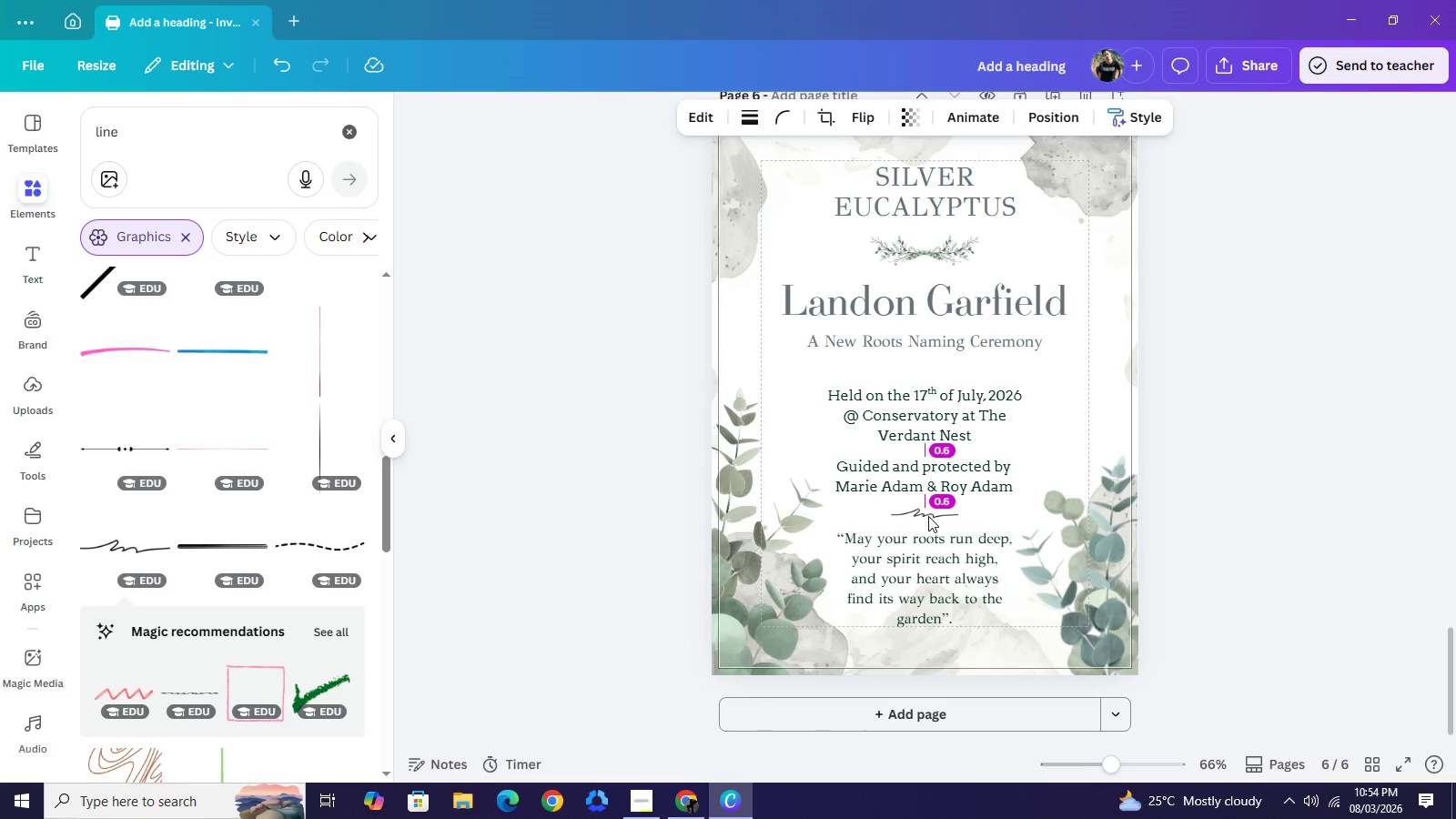 
key(ArrowDown)
 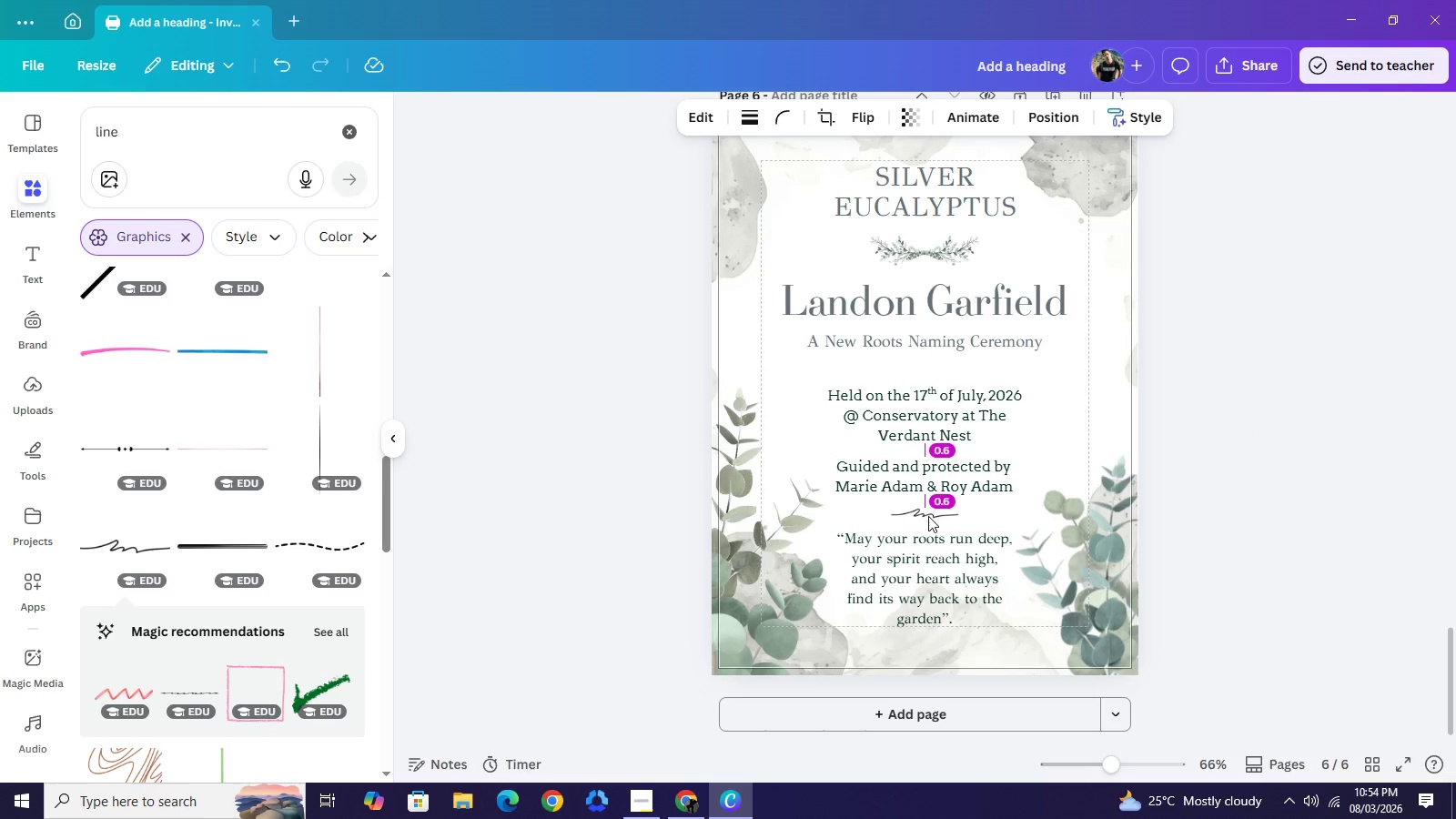 
key(ArrowDown)
 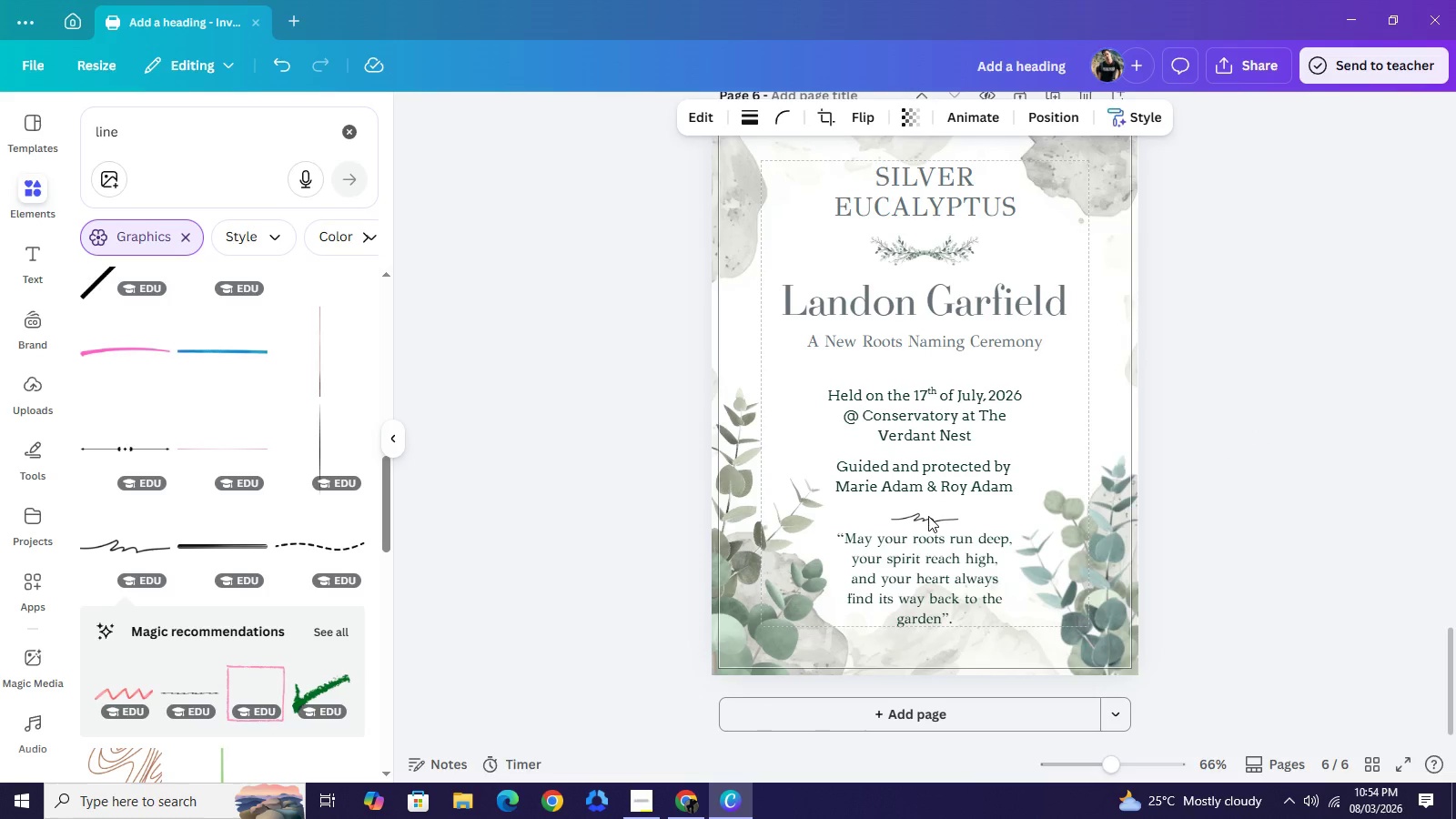 
key(ArrowDown)
 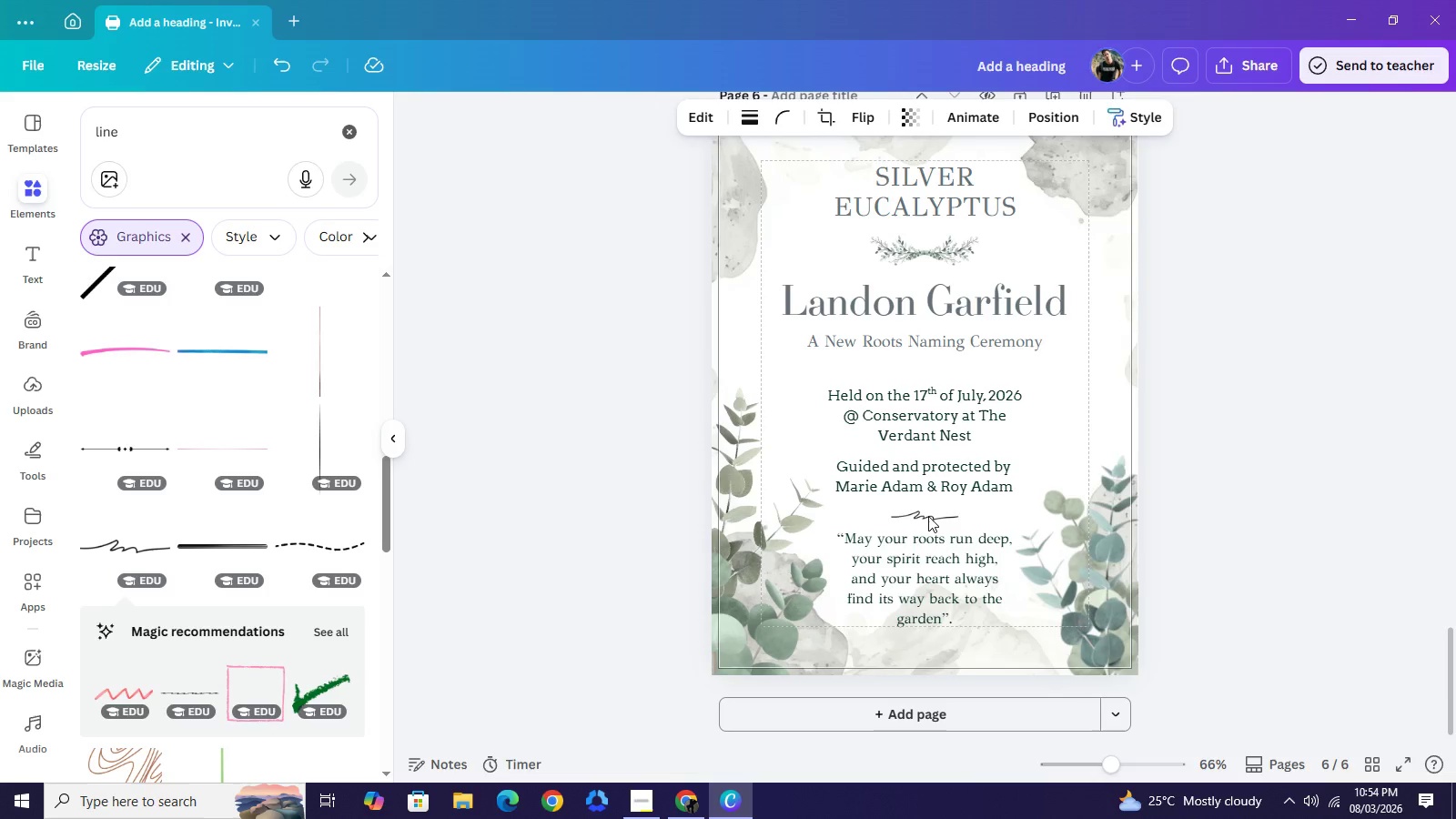 
key(ArrowUp)
 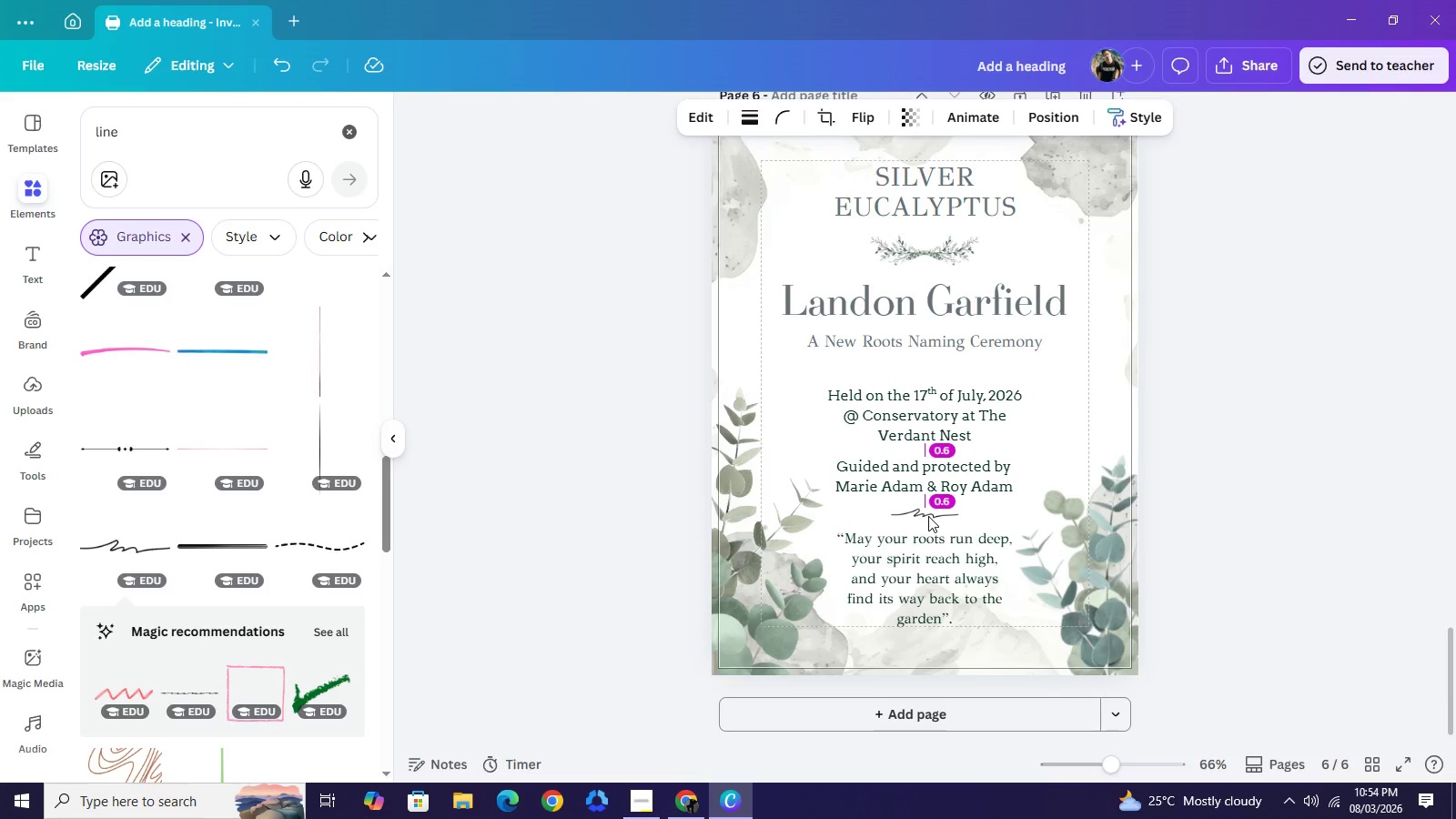 
key(ArrowUp)
 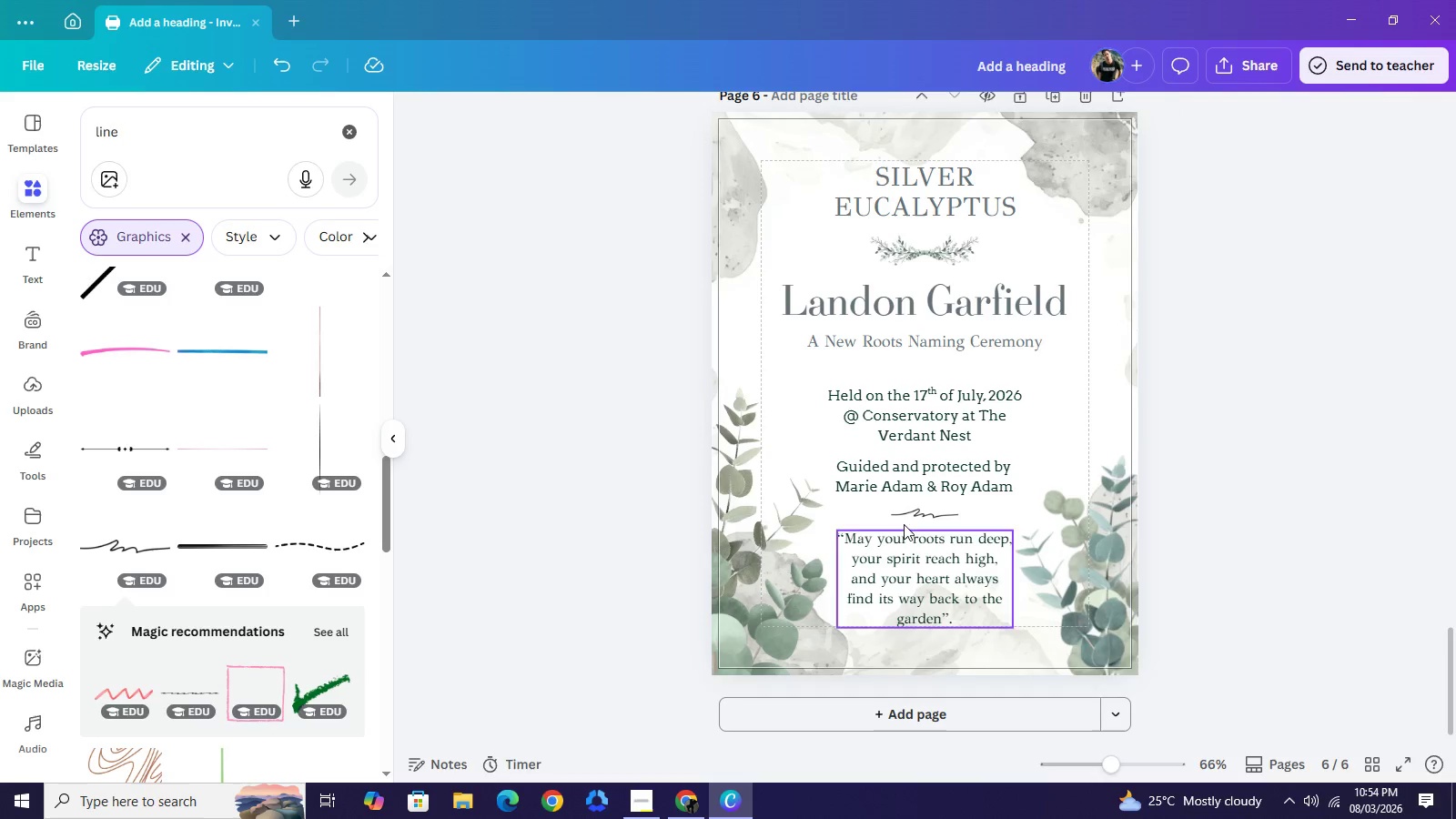 
left_click([916, 510])
 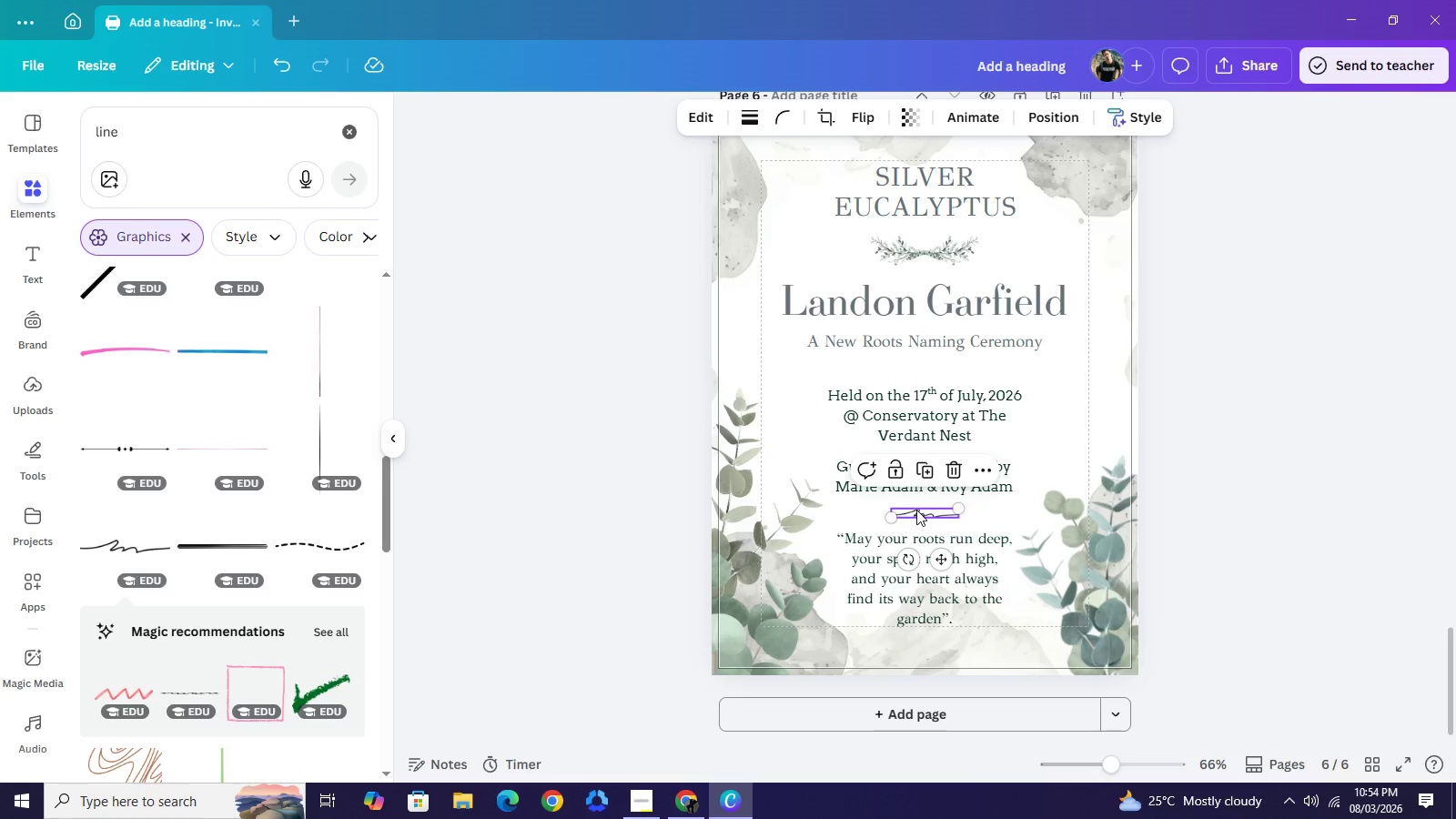 
key(Control+C)
 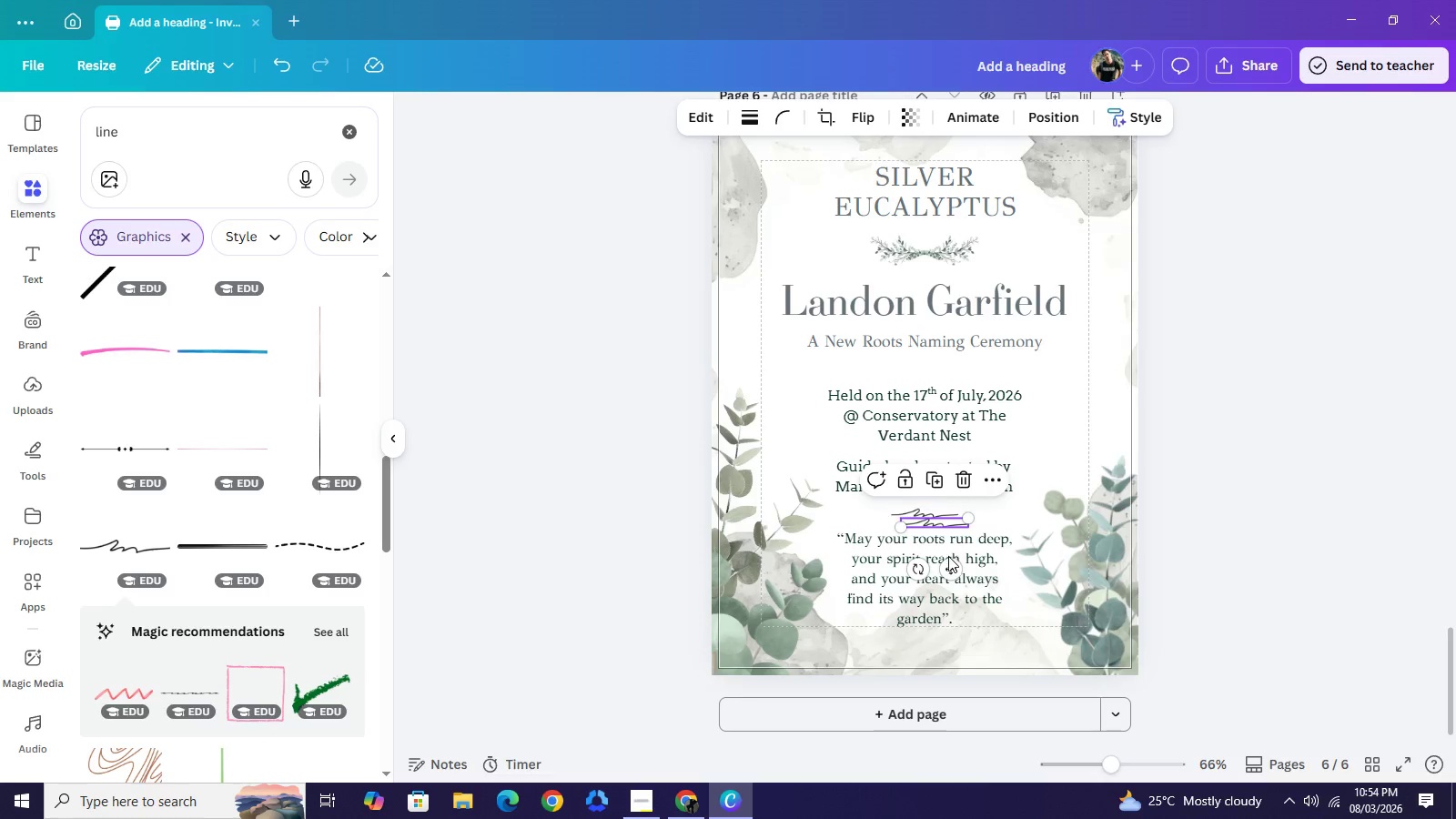 
key(Control+V)
 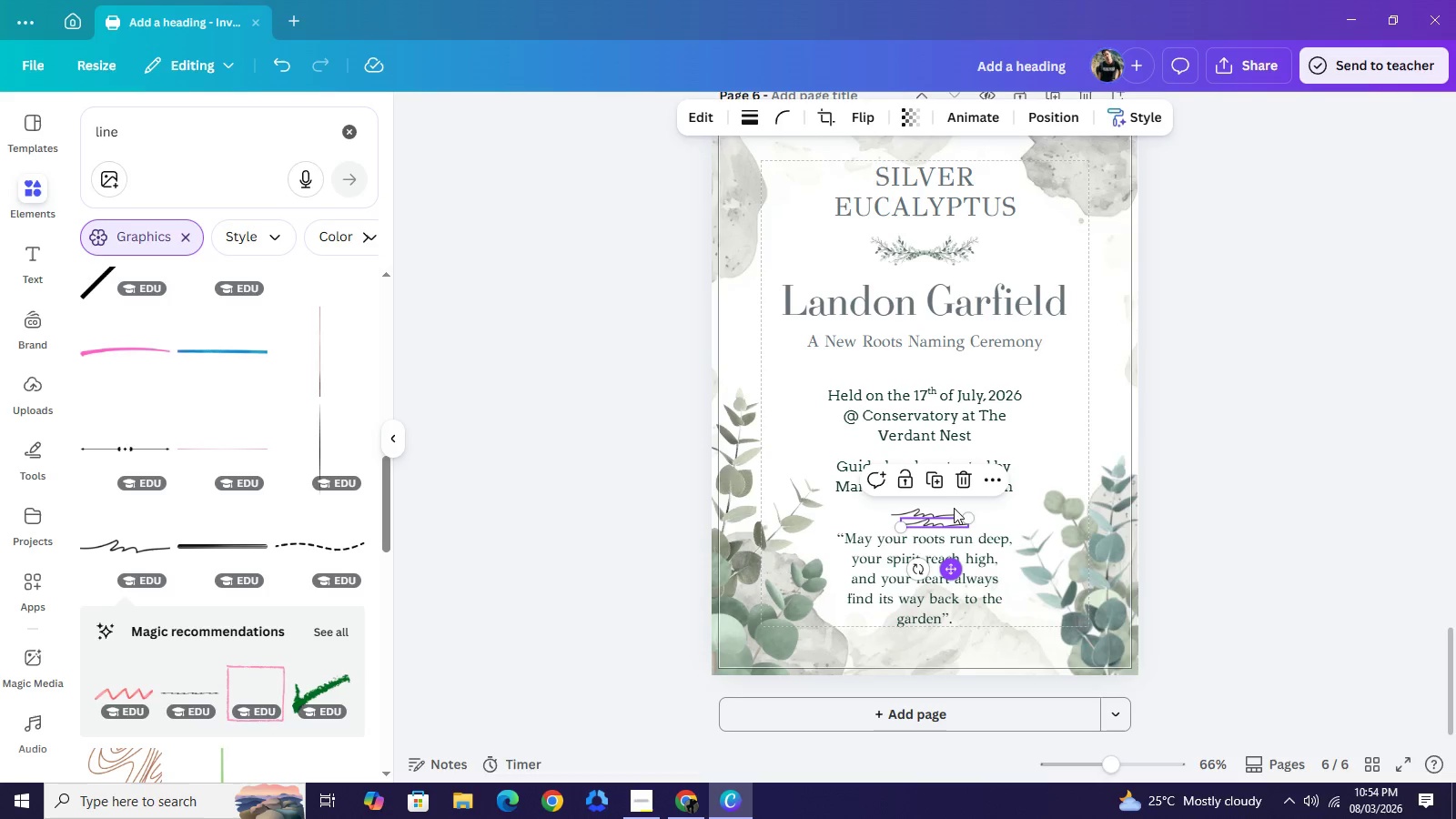 
left_click_drag(start_coordinate=[953, 566], to_coordinate=[938, 405])
 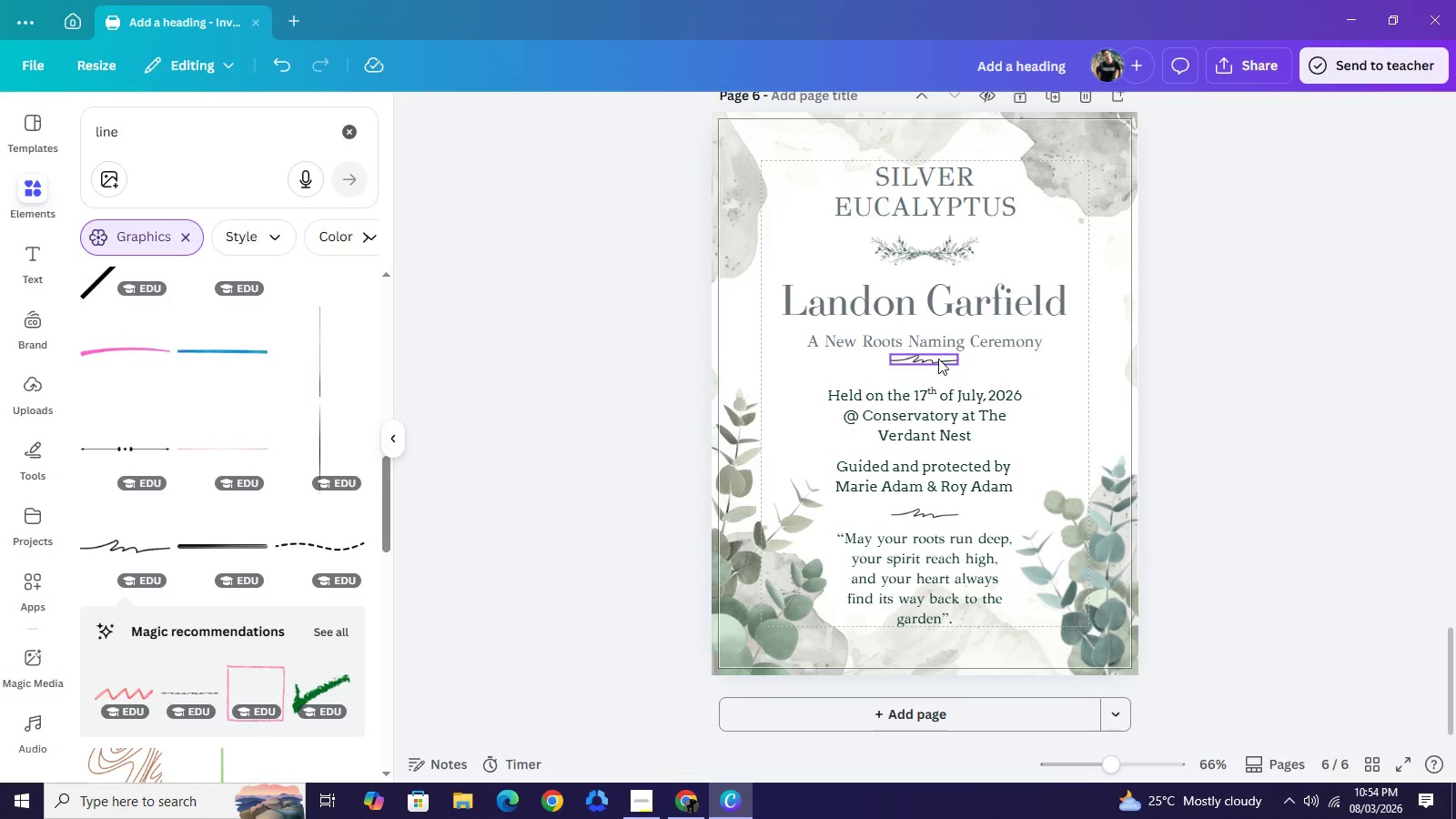 
left_click([938, 359])
 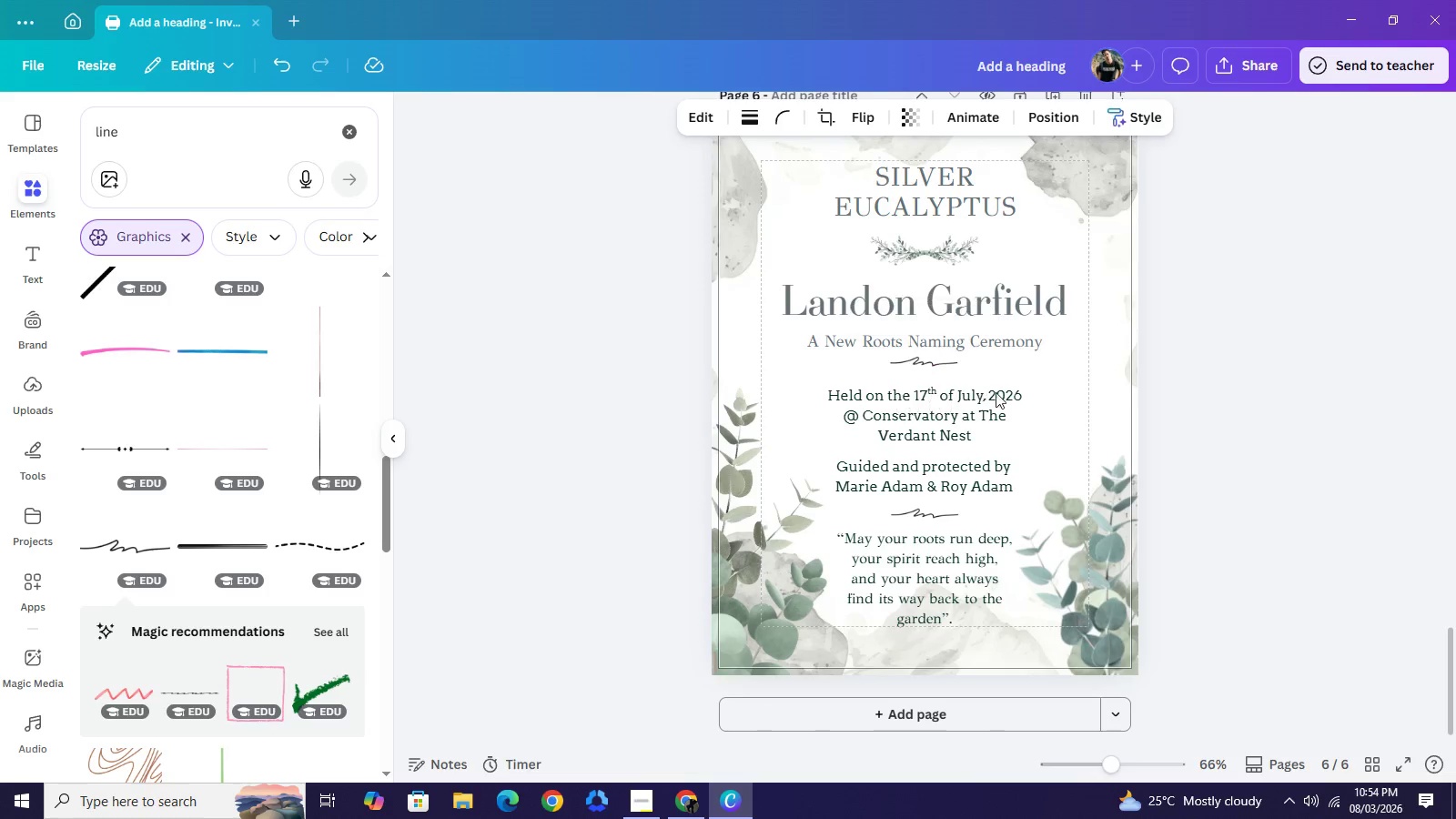 
key(ArrowDown)
 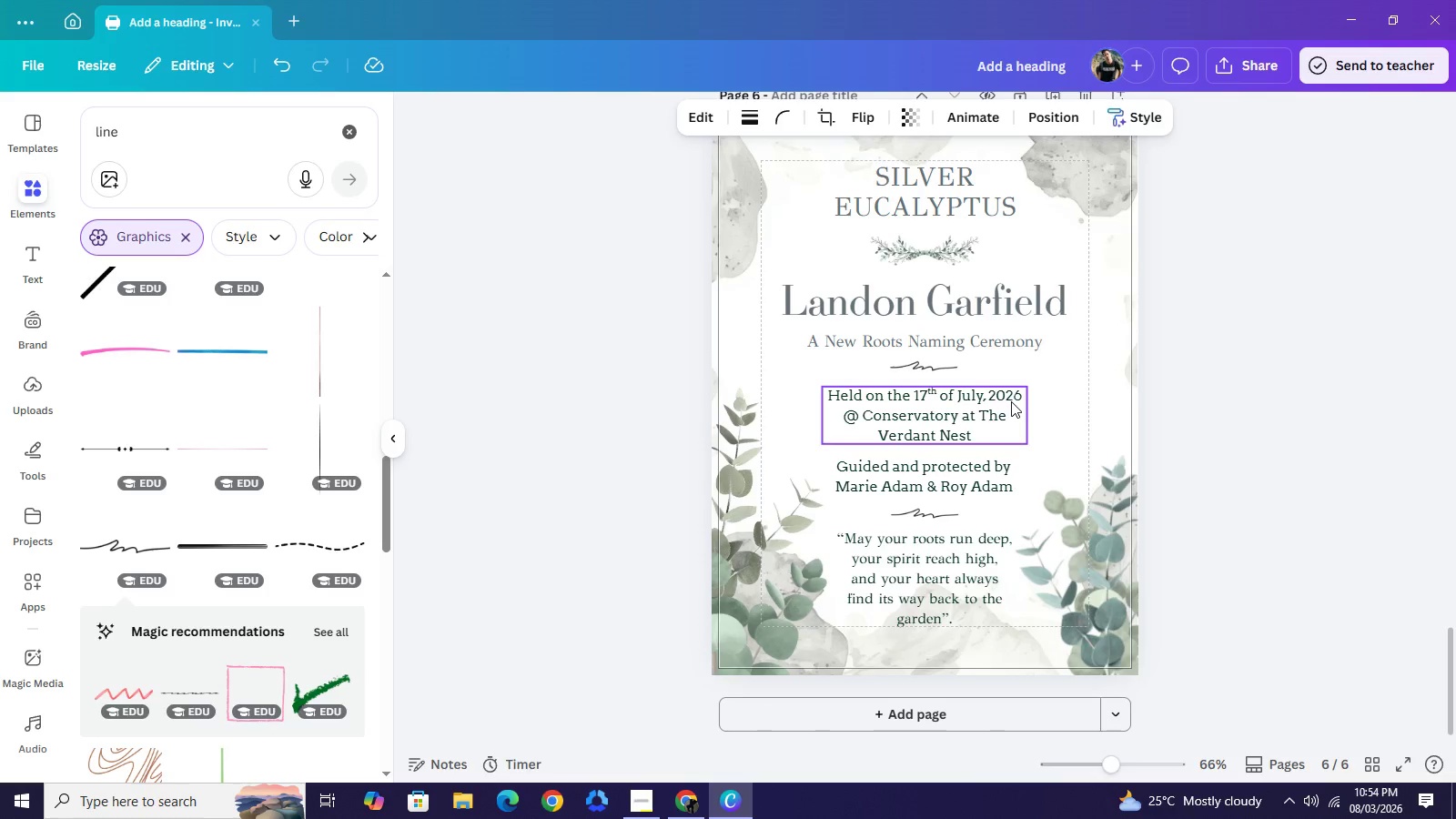 
key(ArrowDown)
 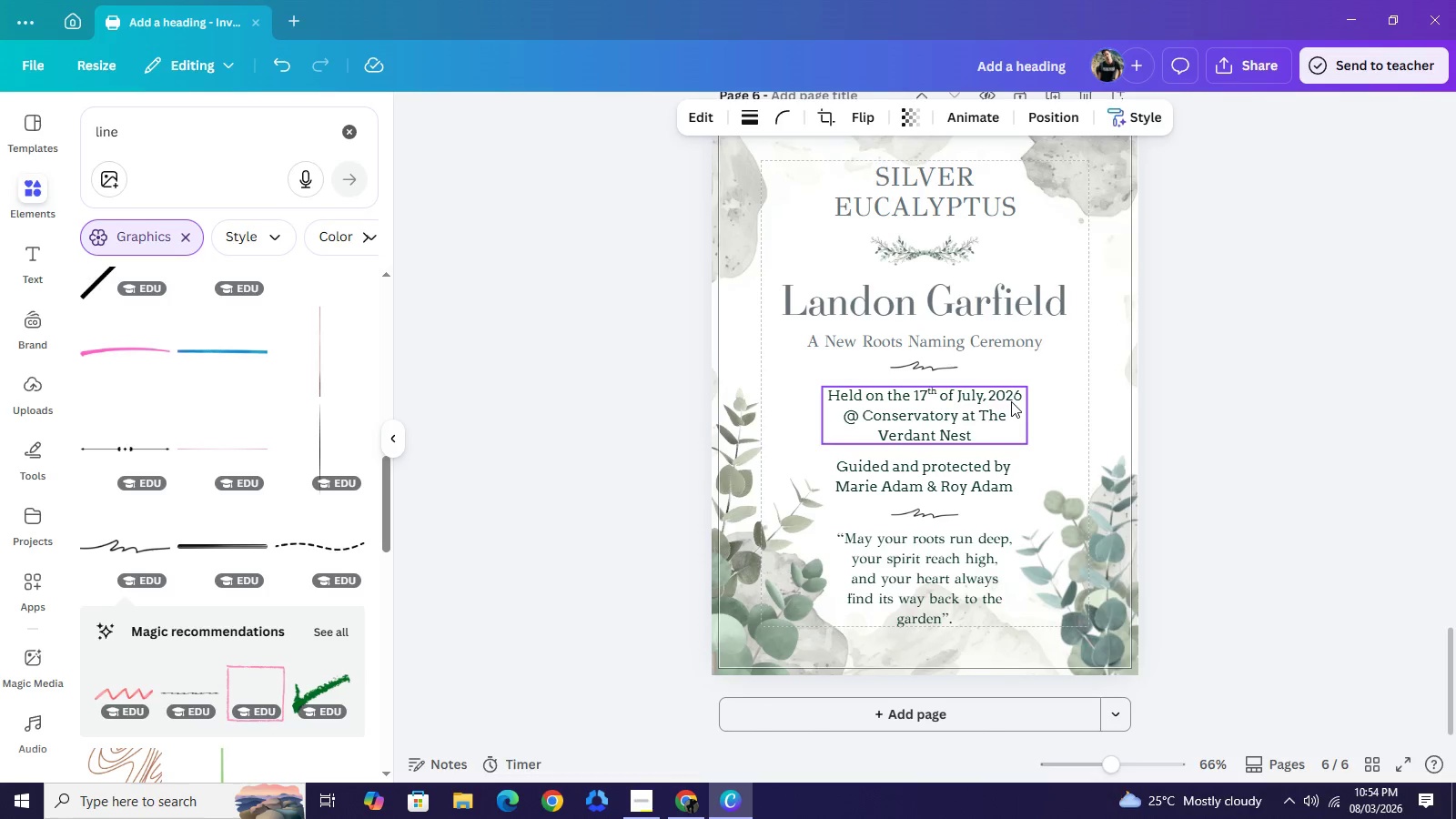 
key(ArrowDown)
 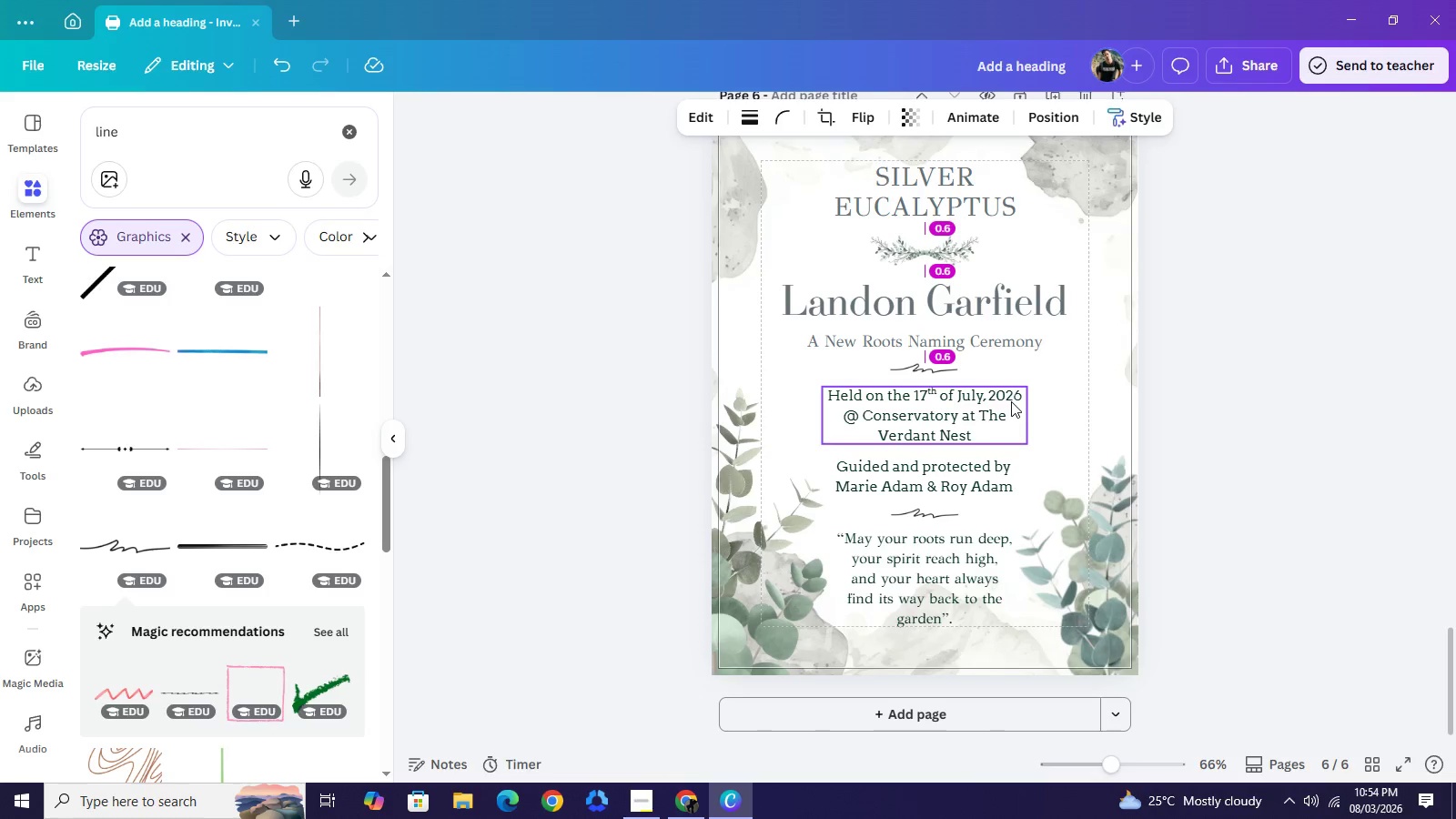 
key(ArrowDown)
 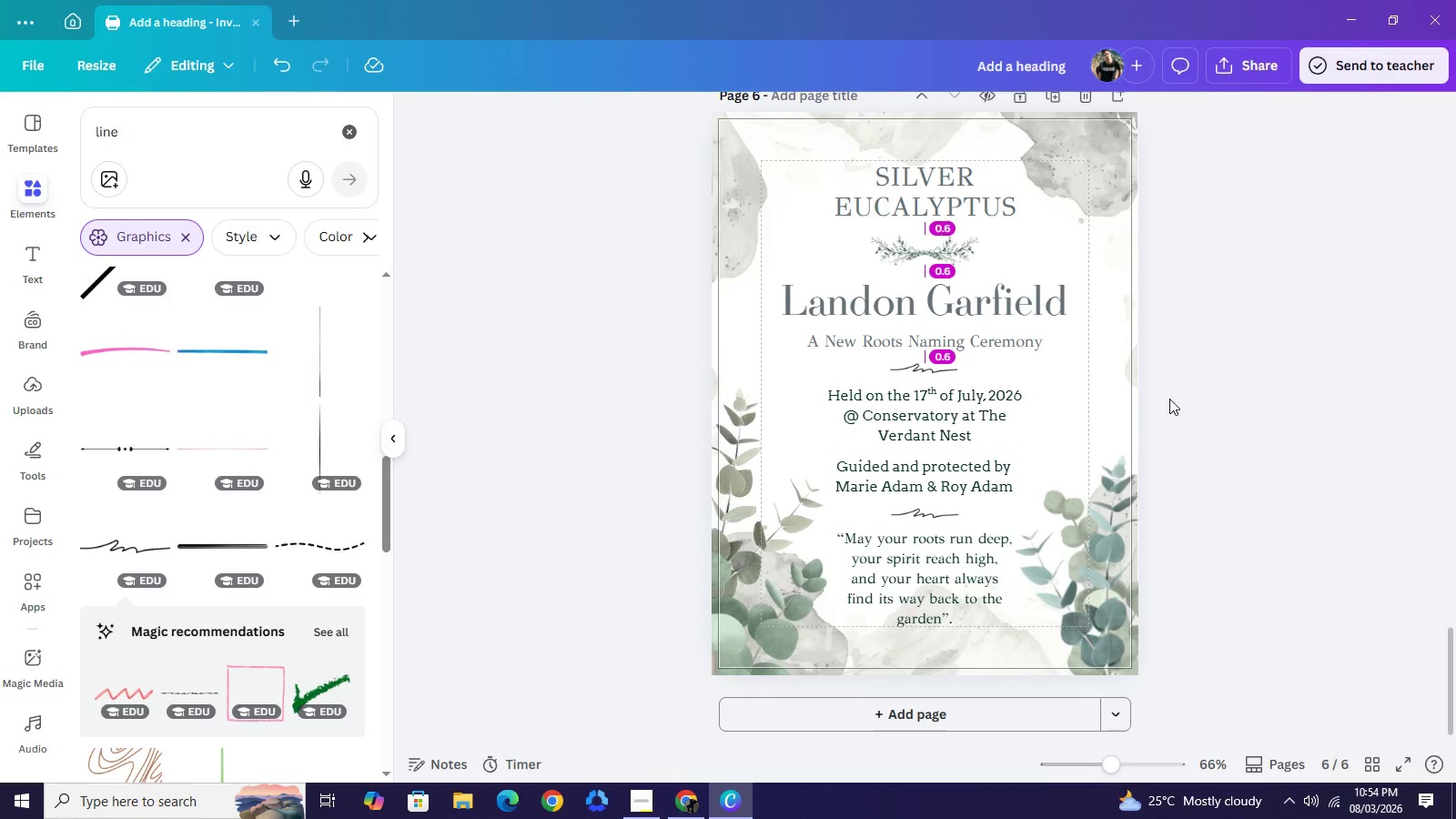 
double_click([1169, 399])
 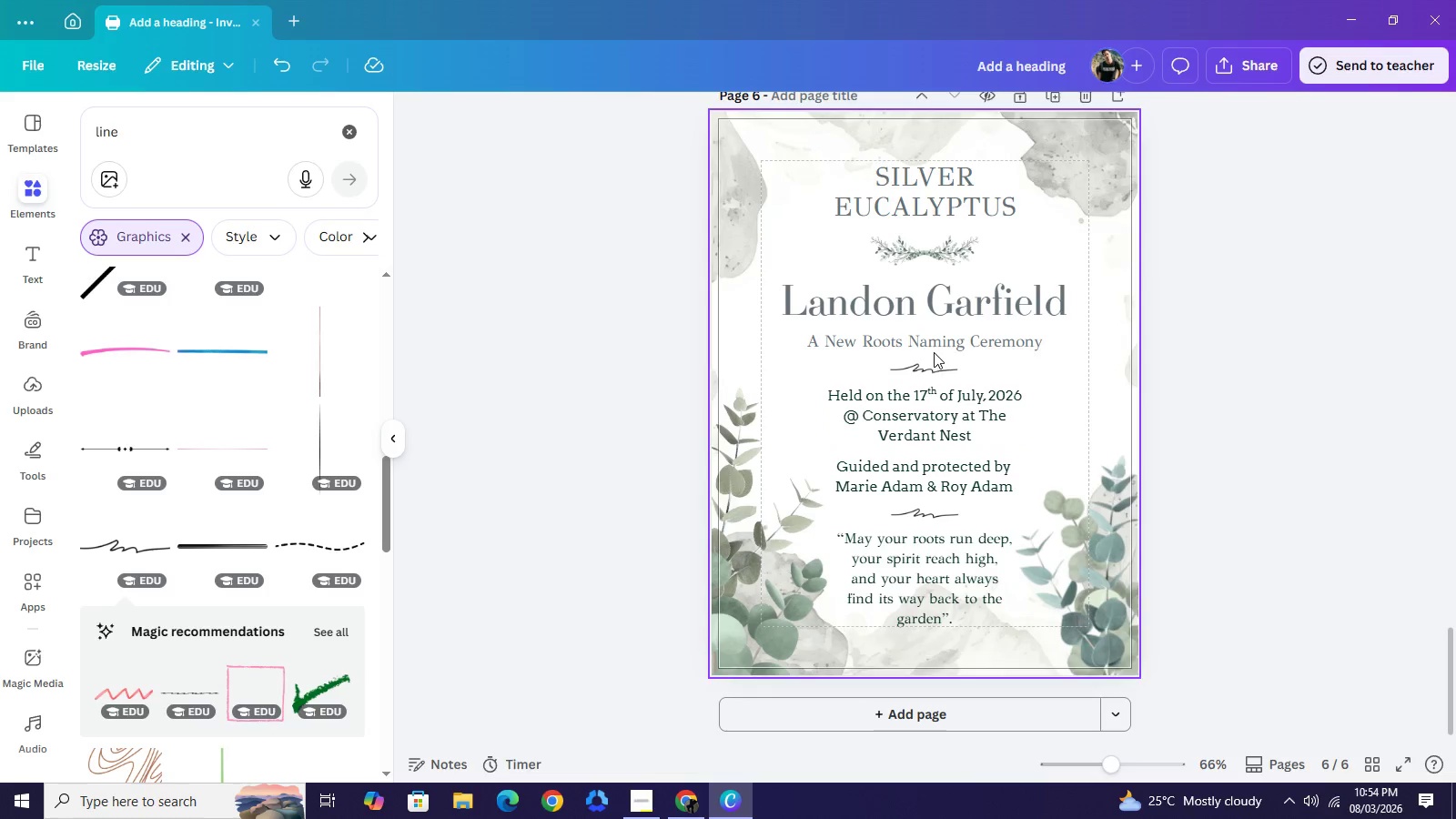 
left_click([925, 367])
 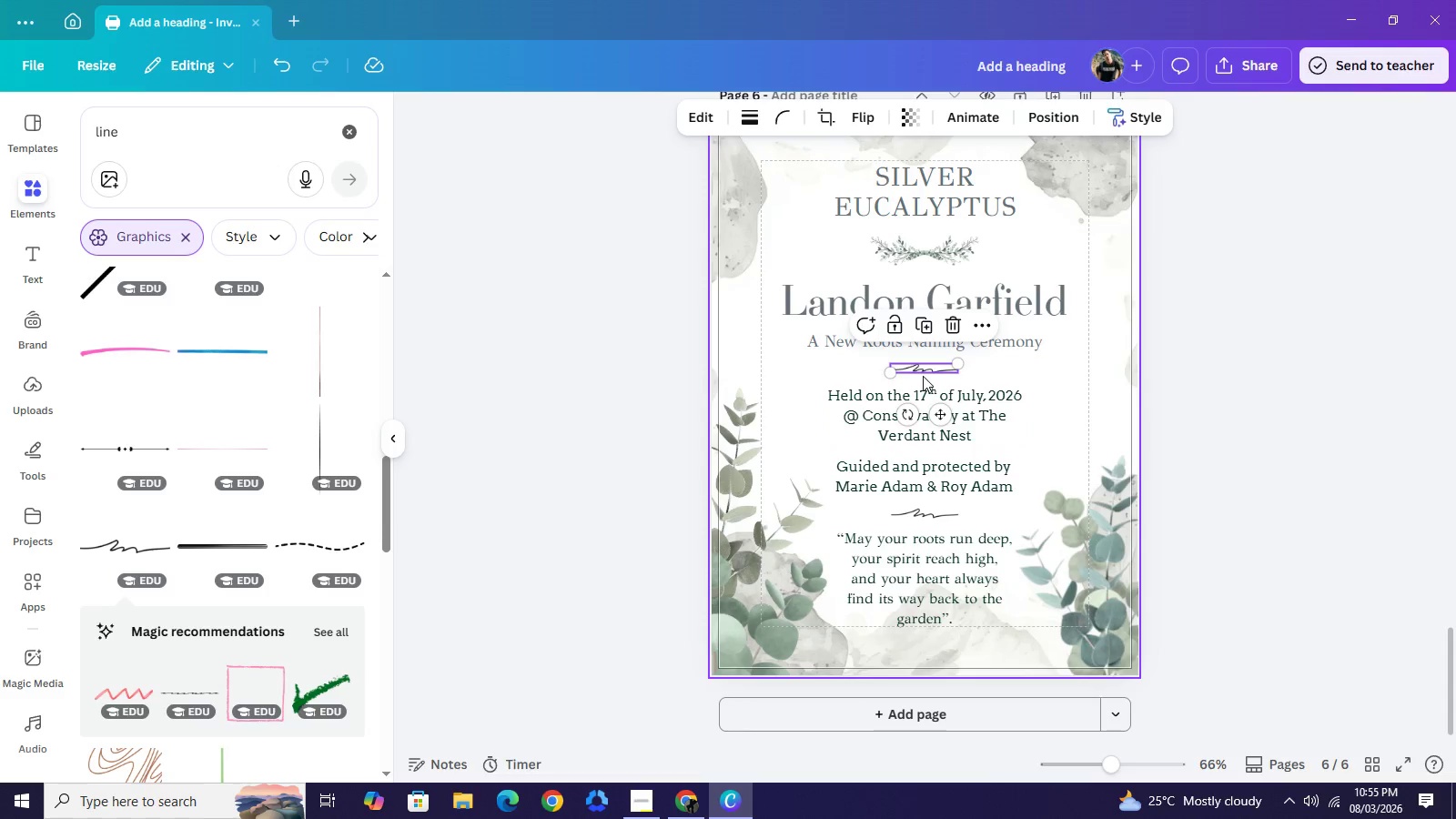 
wait(5.27)
 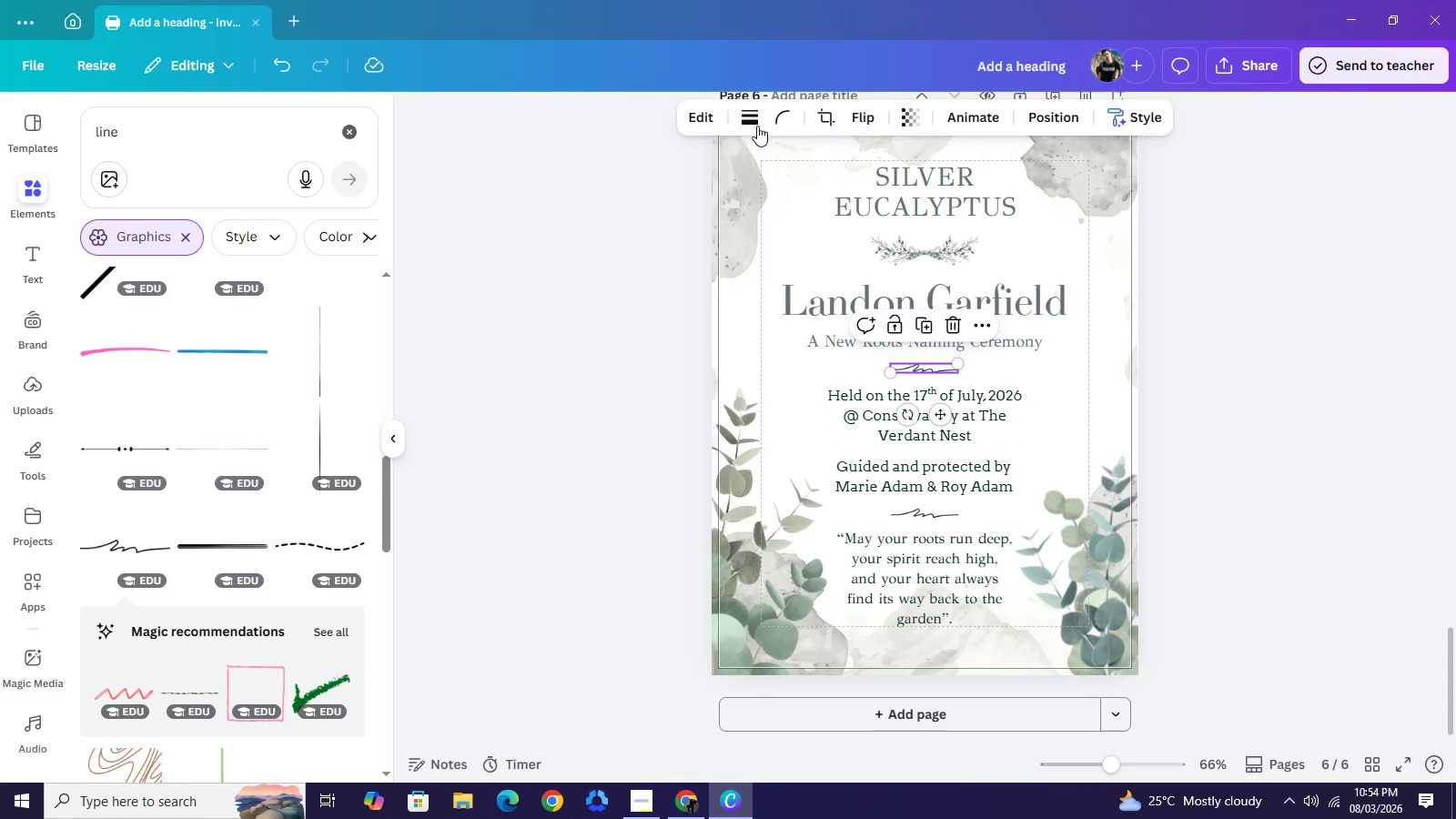 
double_click([1401, 381])
 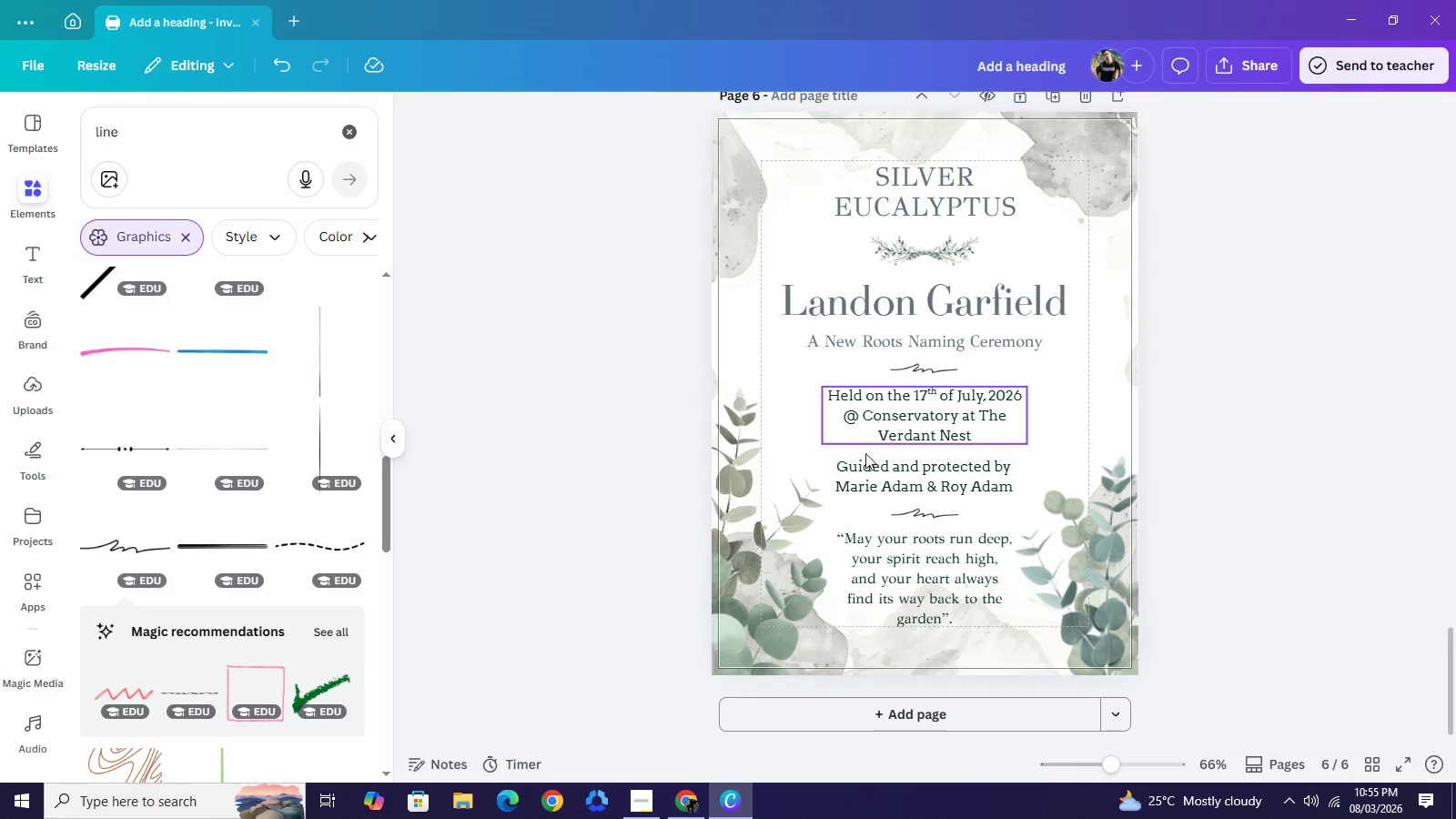 
left_click([912, 411])
 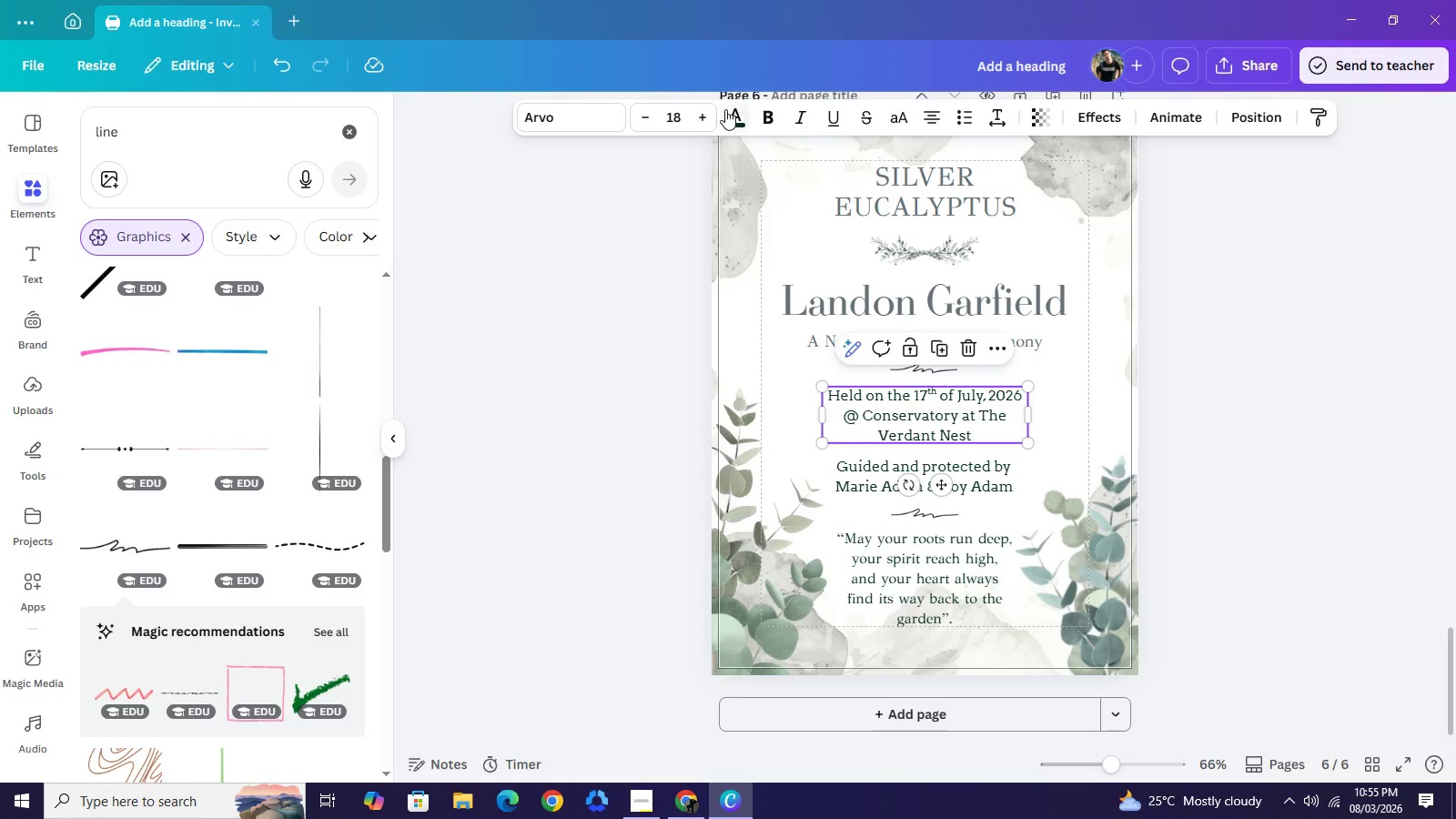 
left_click([725, 109])
 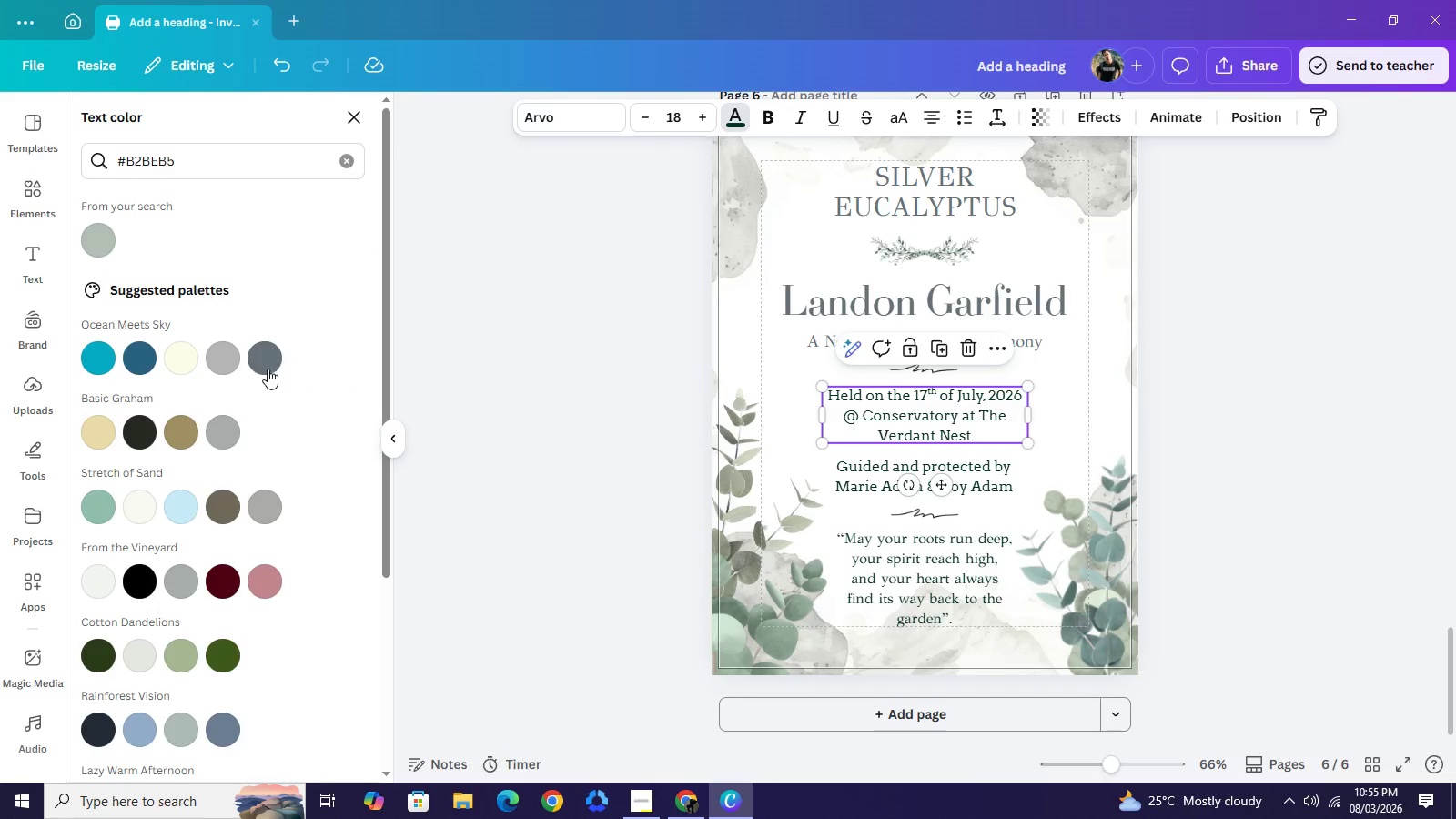 
left_click([267, 359])
 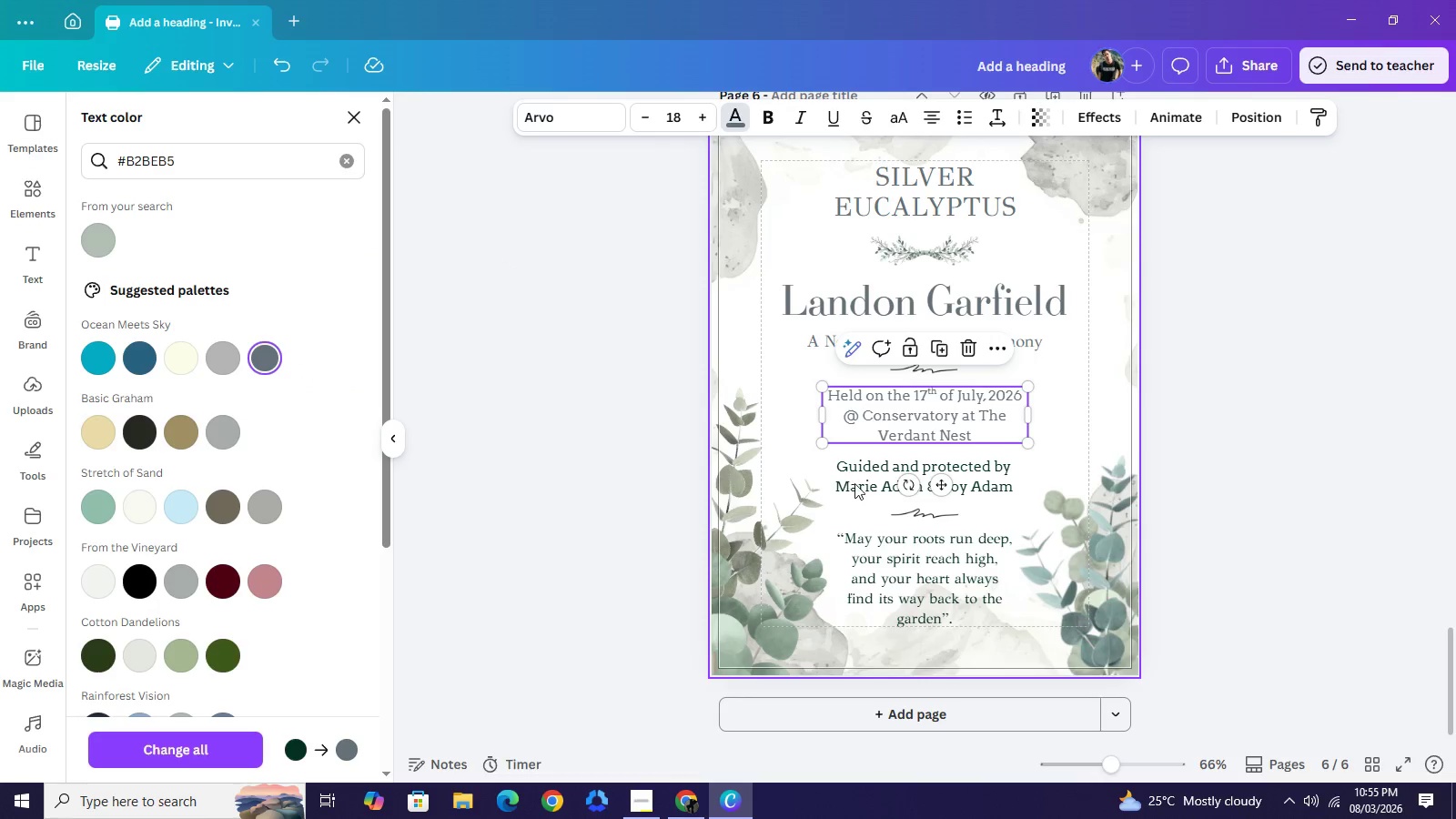 
left_click([855, 482])
 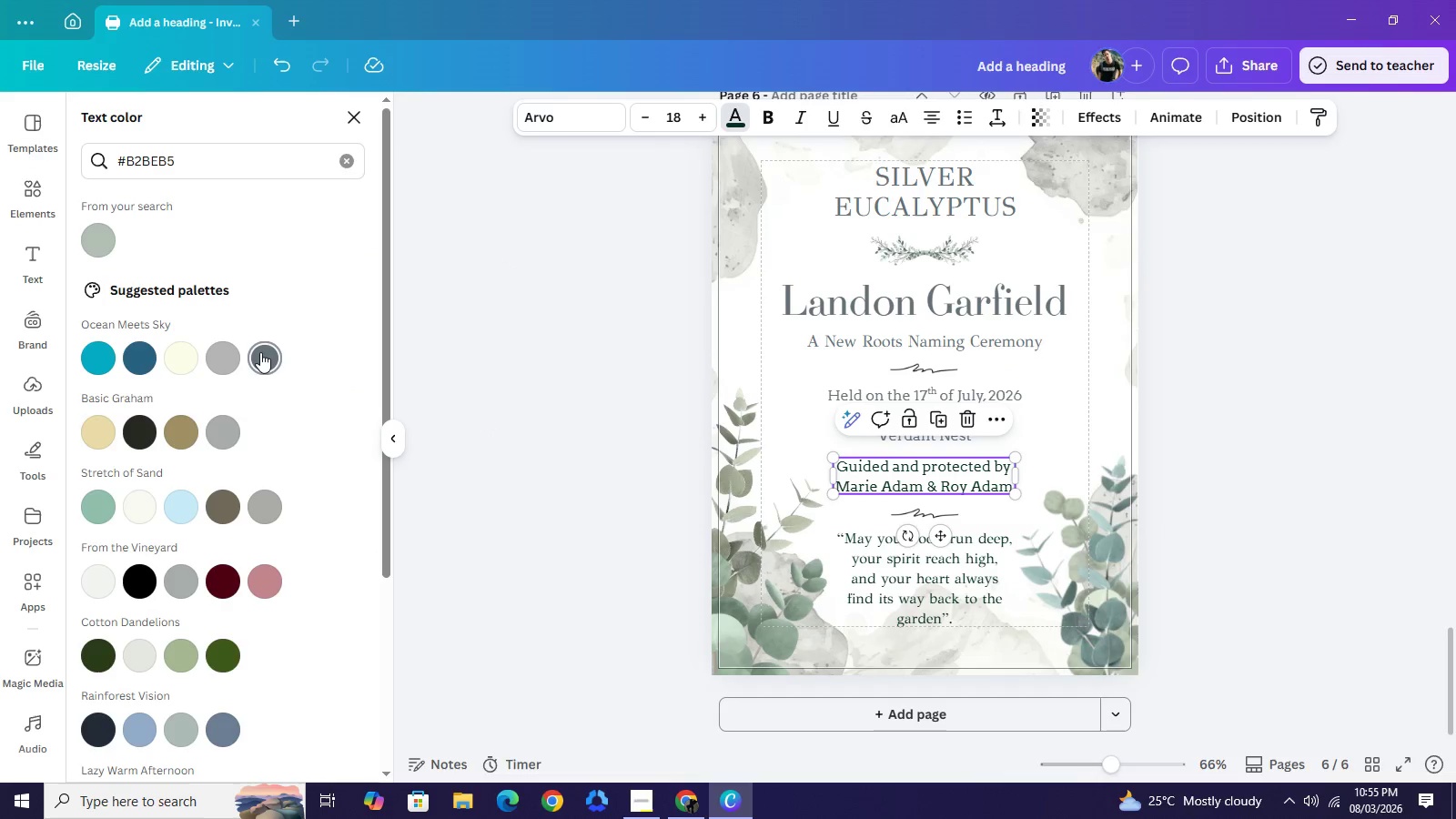 
left_click([260, 352])
 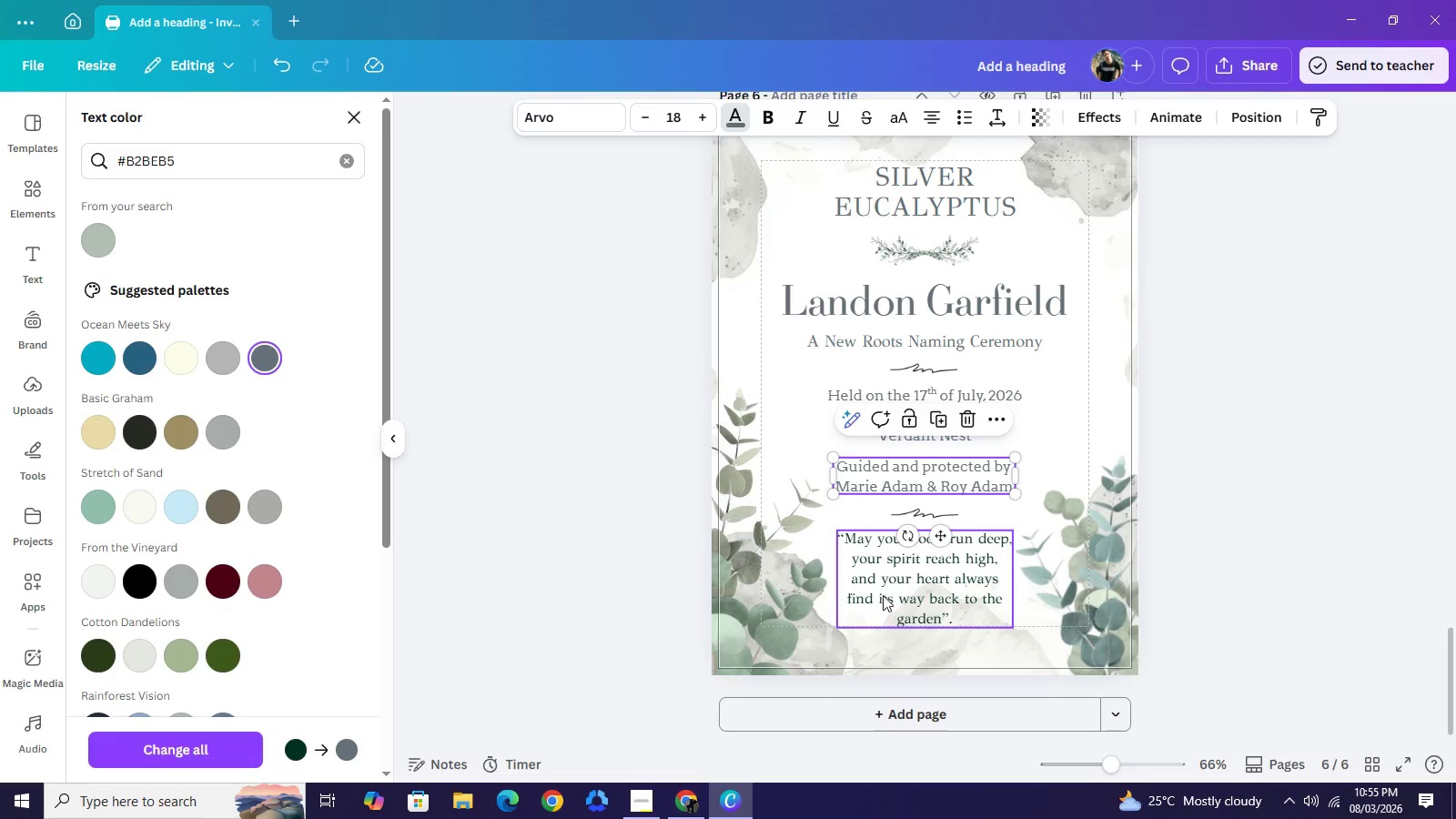 
left_click([885, 592])
 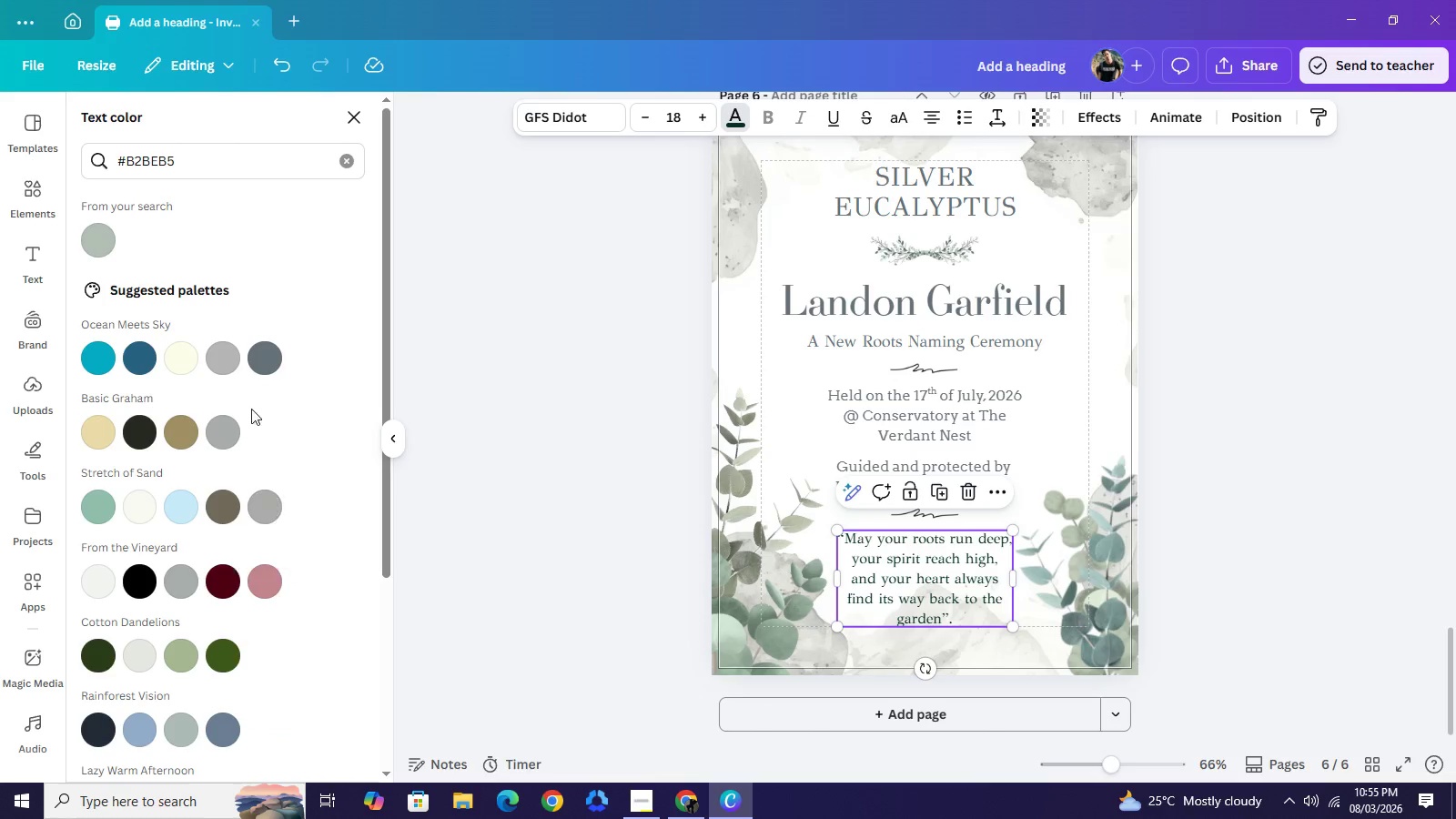 
left_click([257, 364])
 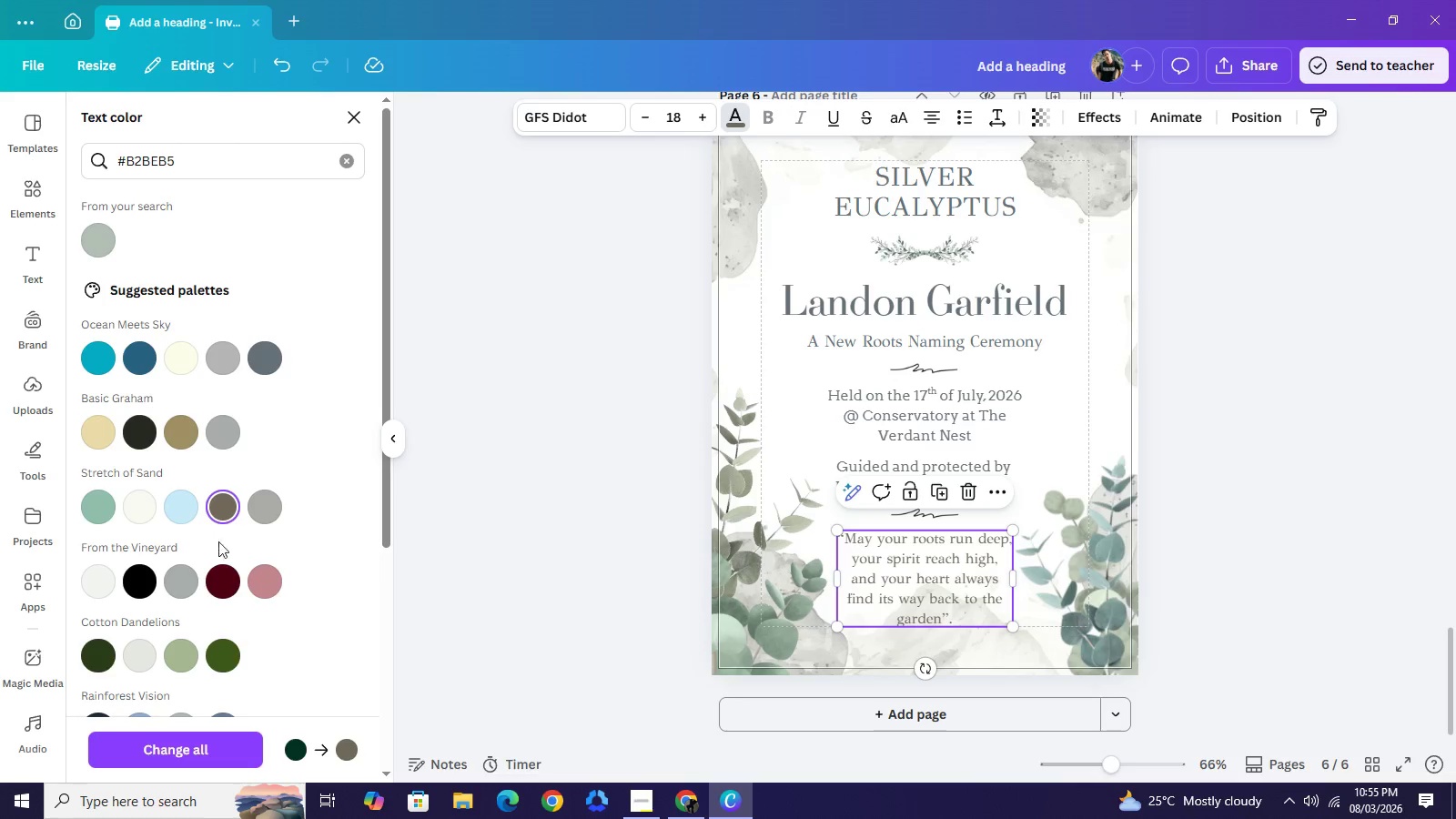 
wait(5.45)
 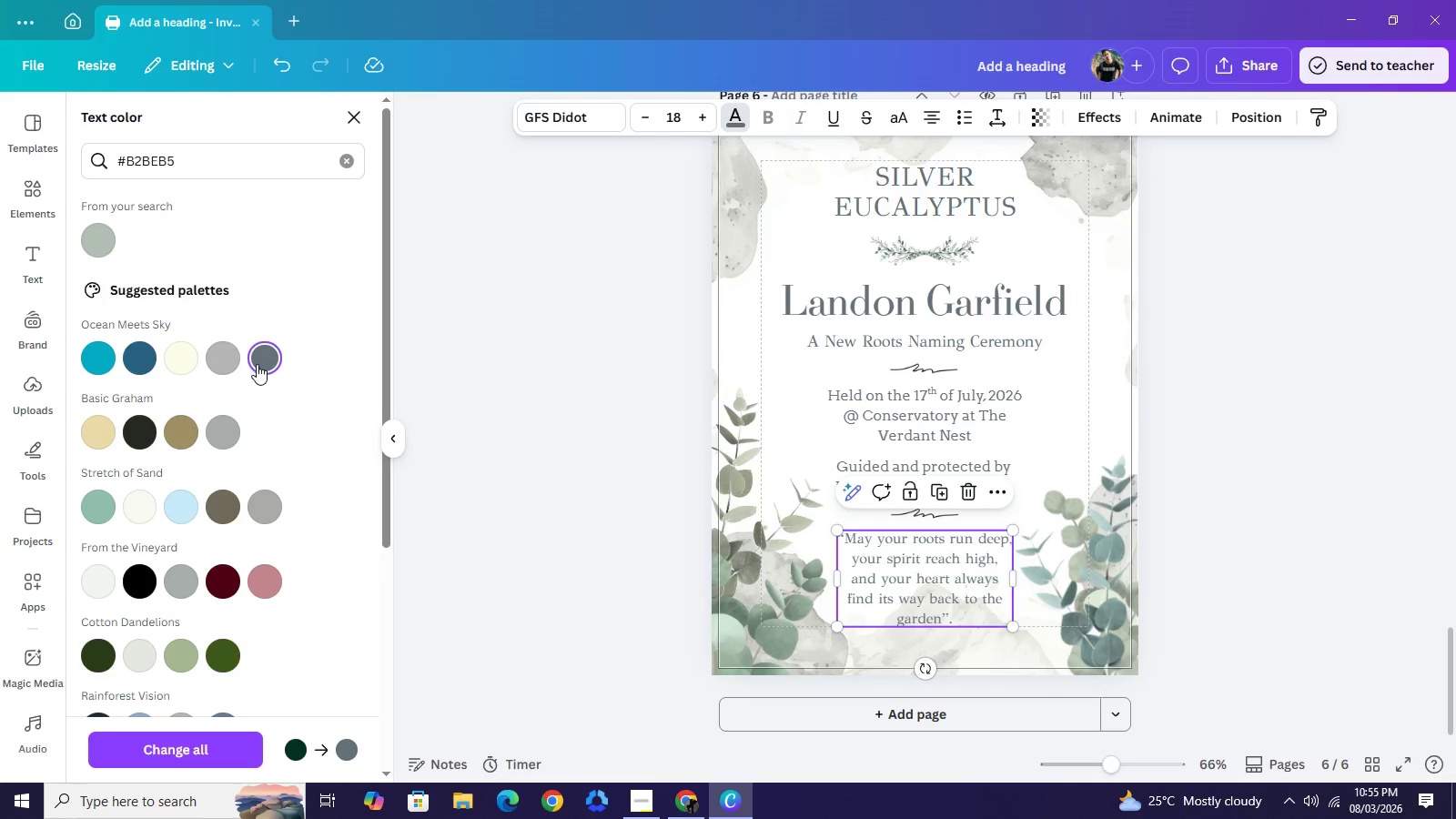 
left_click([190, 650])
 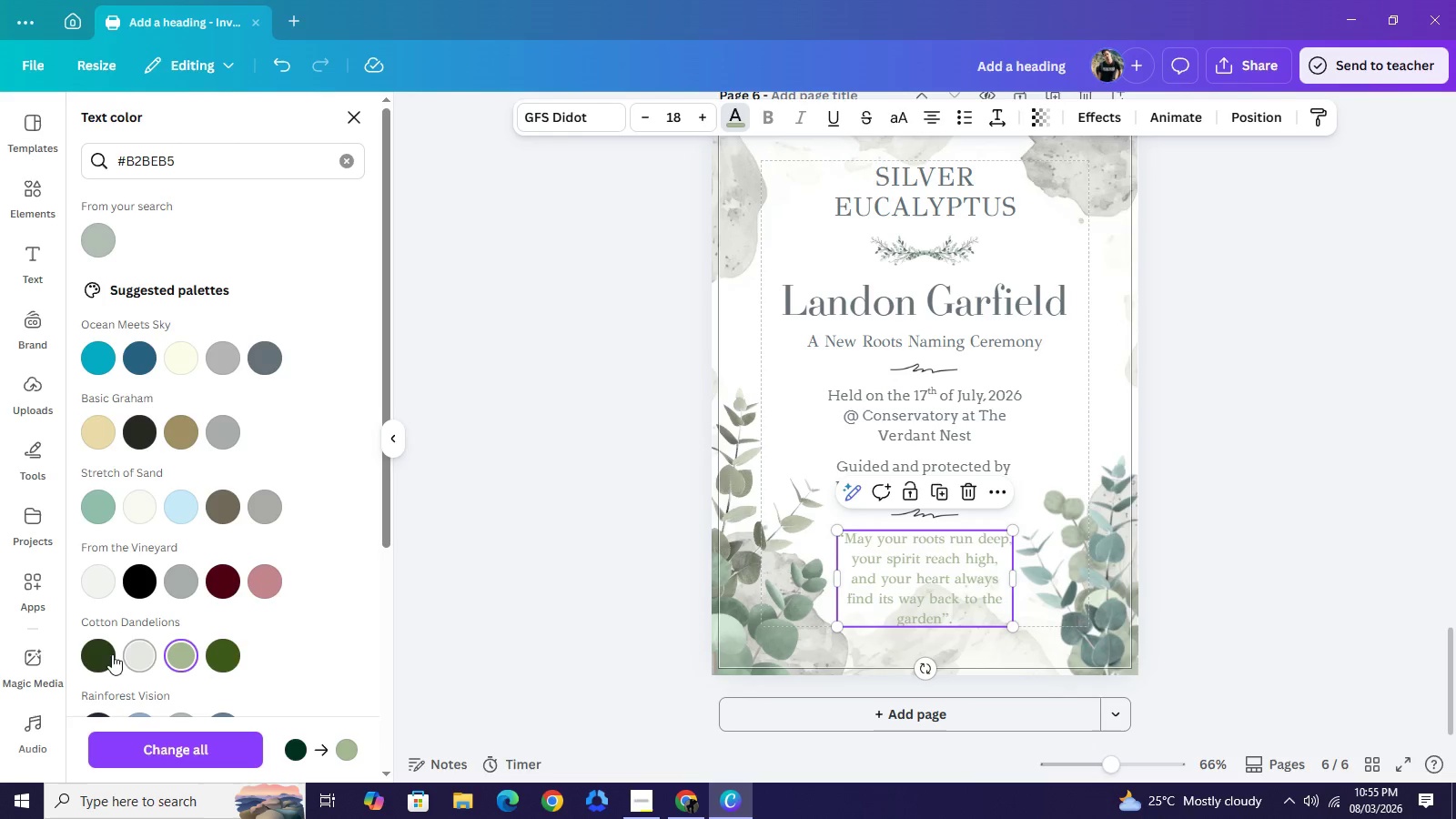 
left_click([96, 653])
 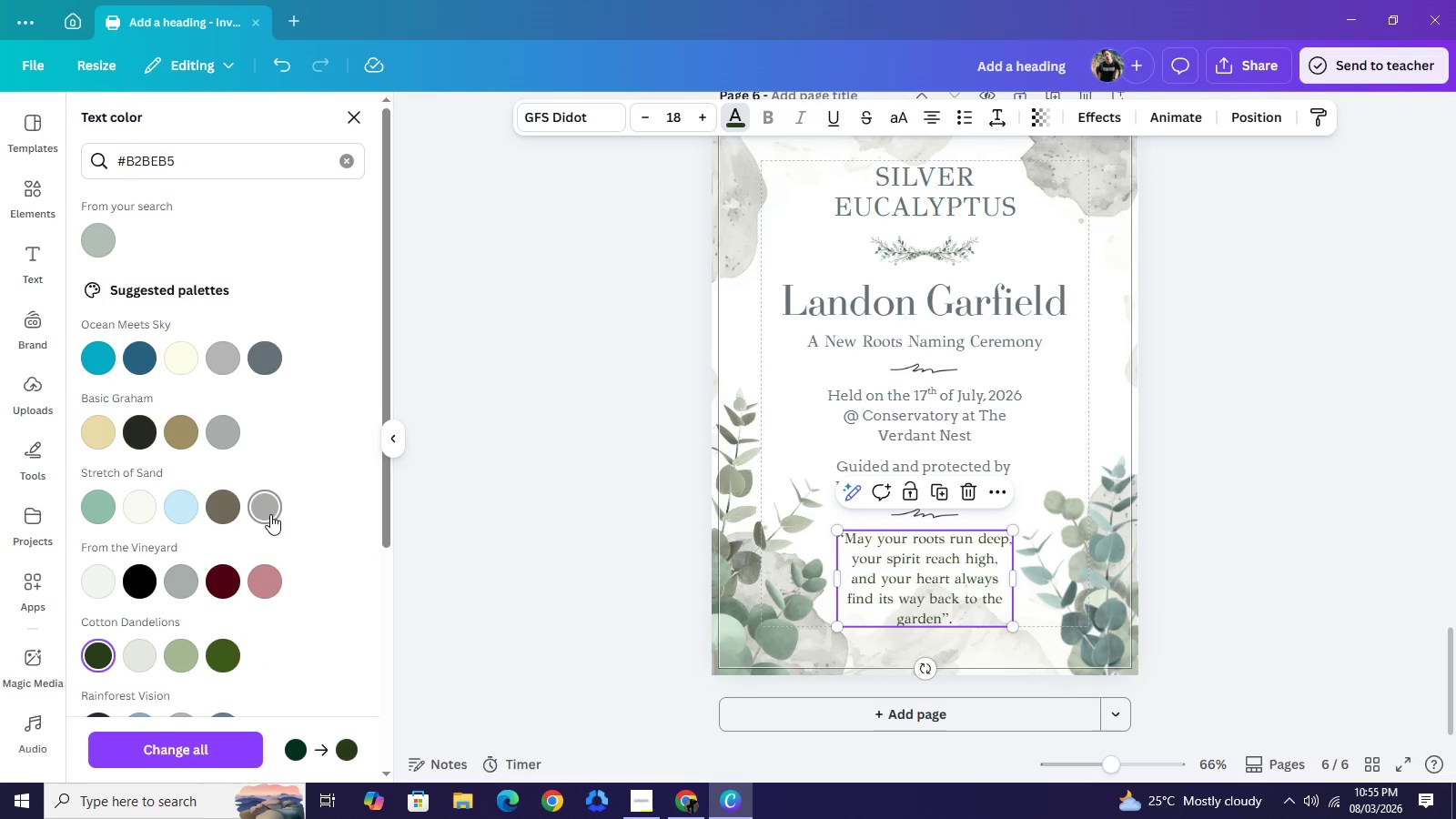 
wait(7.92)
 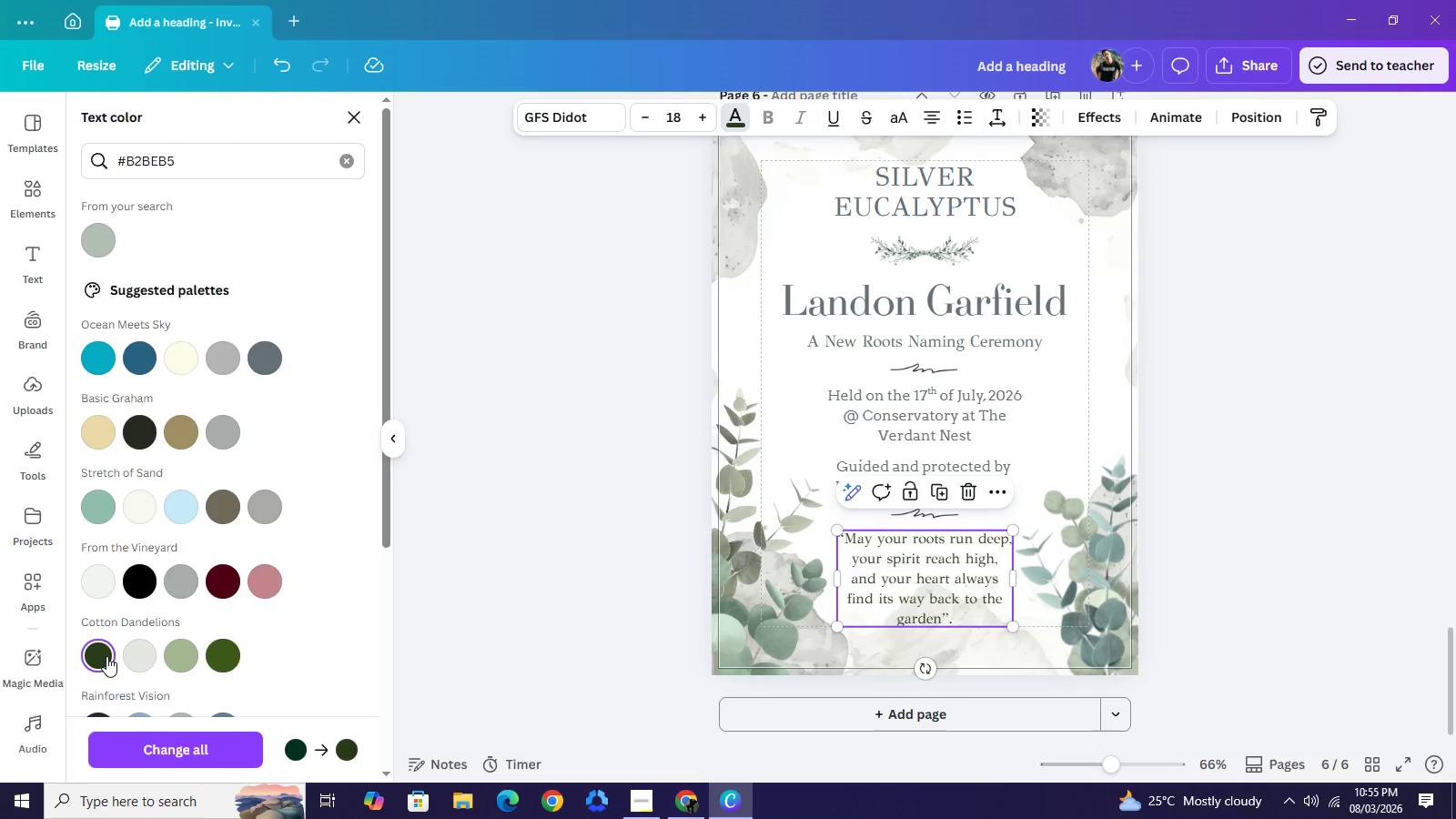 
left_click([228, 511])
 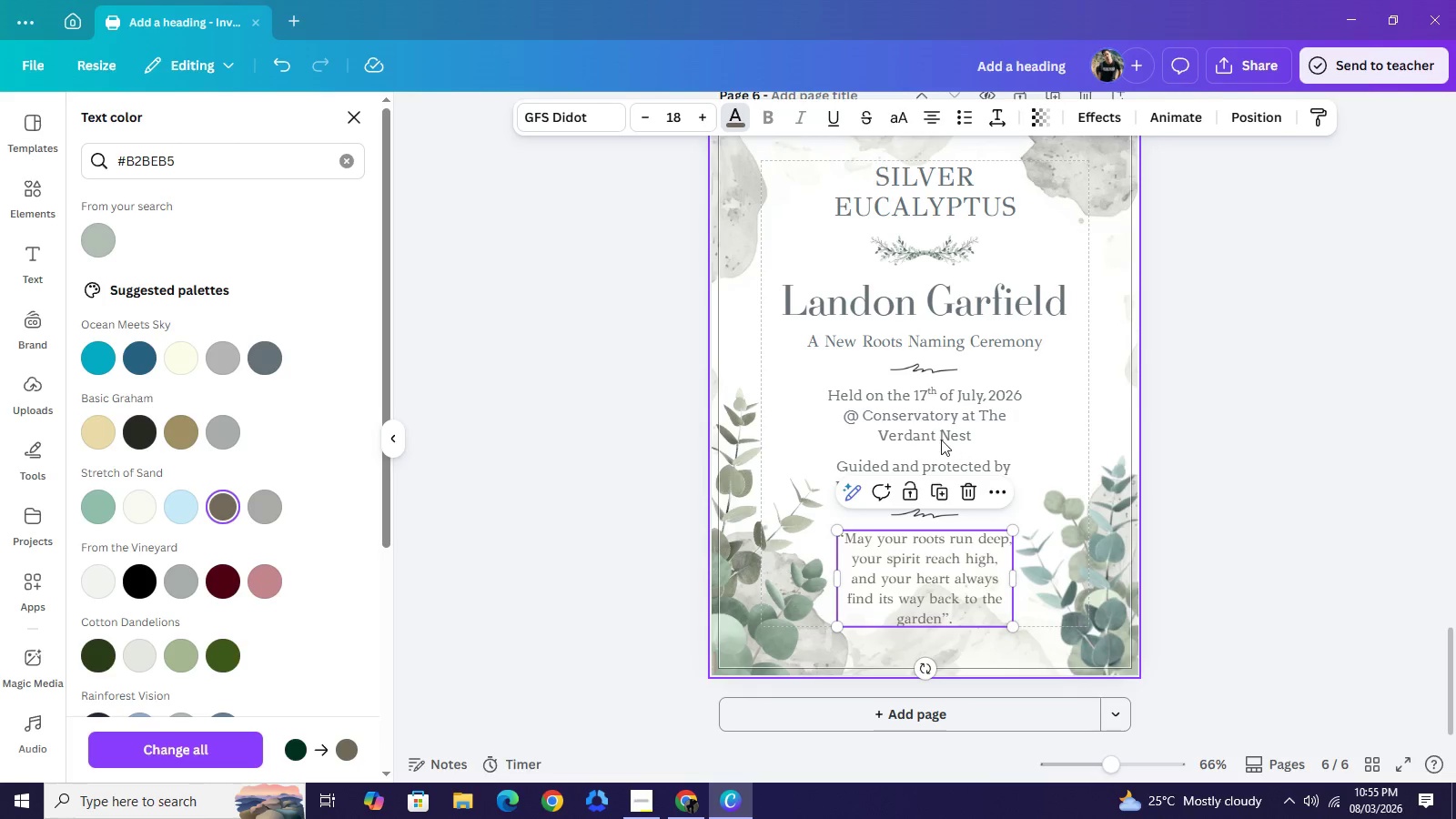 
left_click([935, 419])
 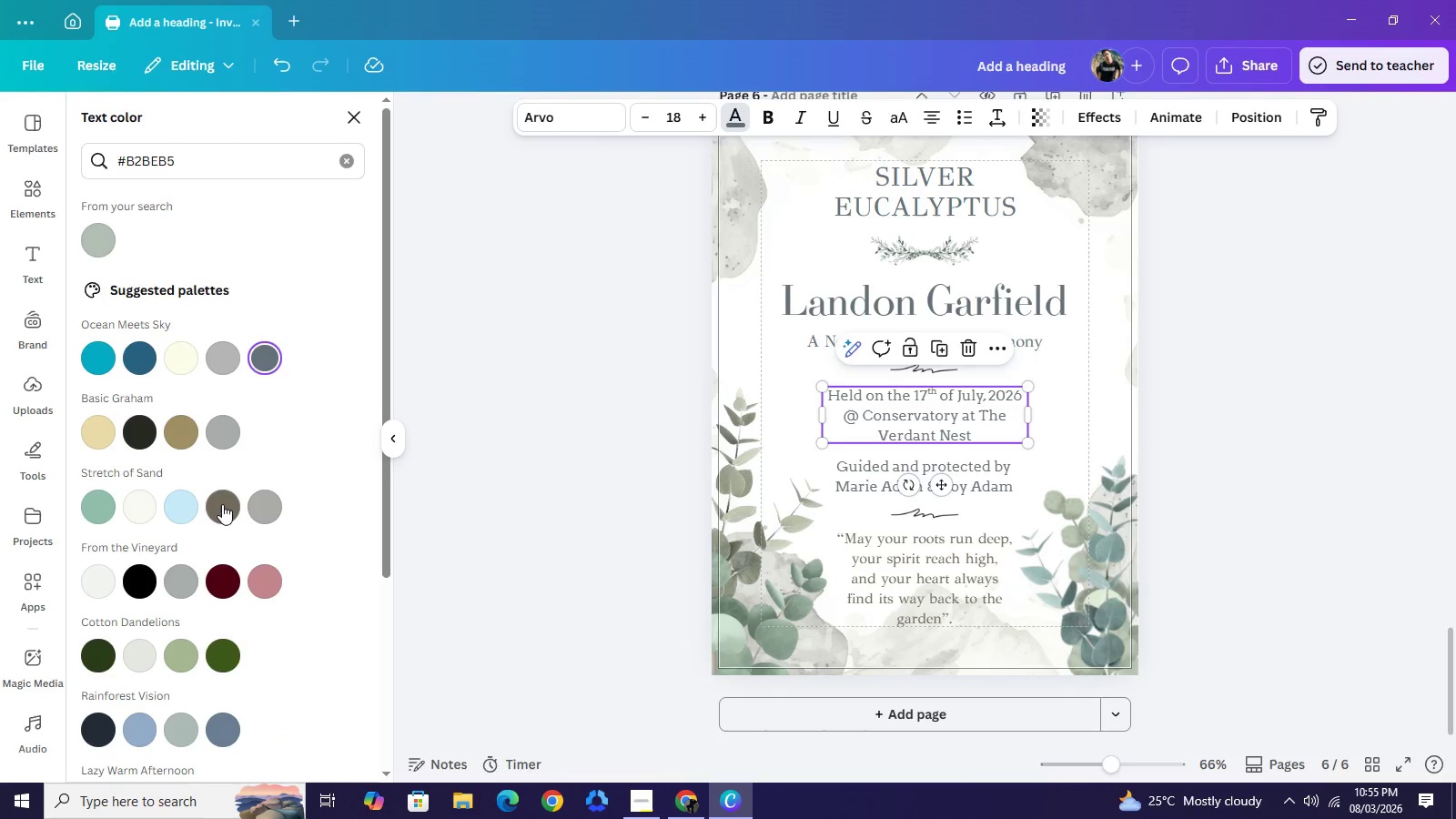 
left_click([222, 504])
 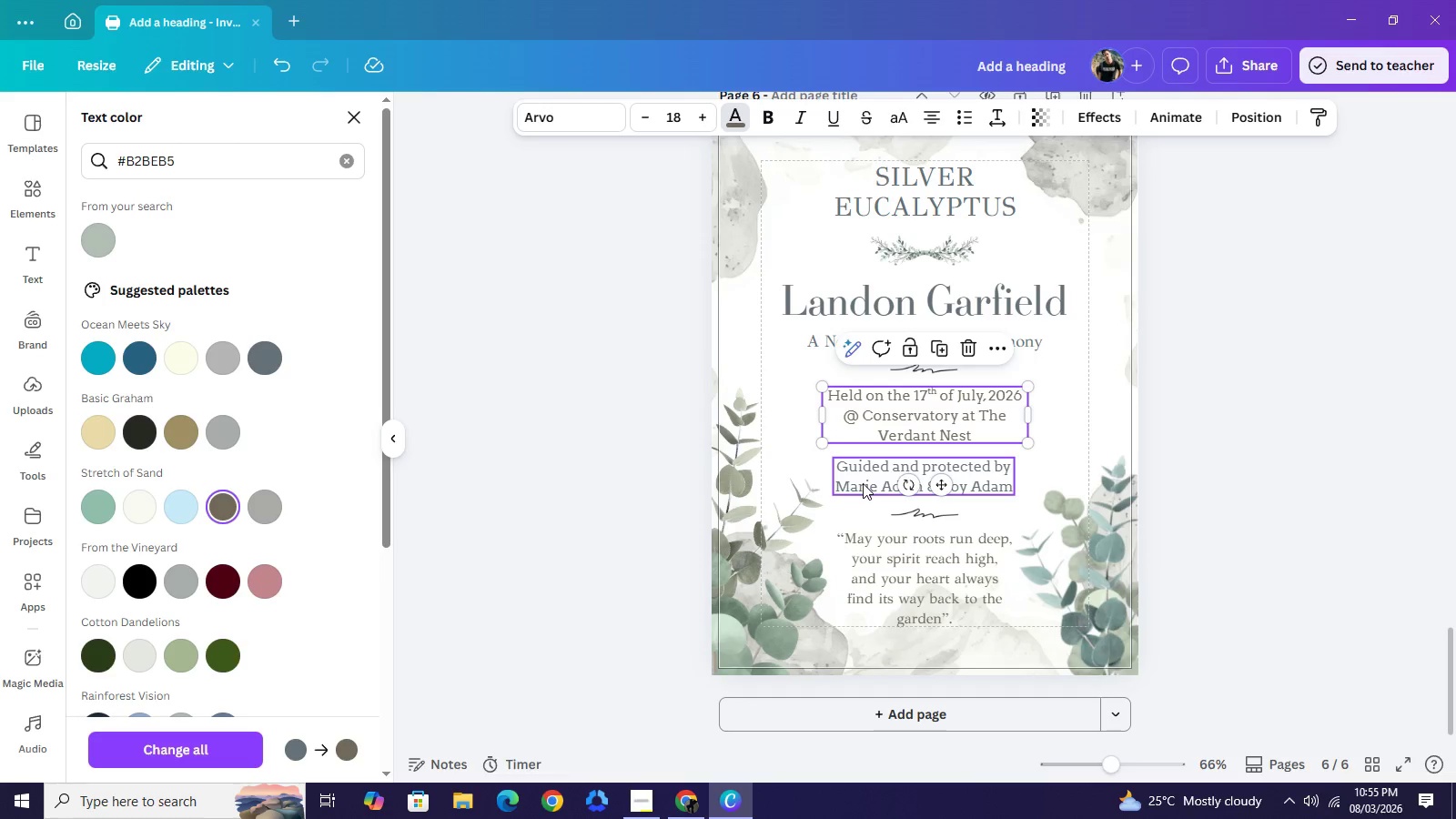 
left_click([863, 483])
 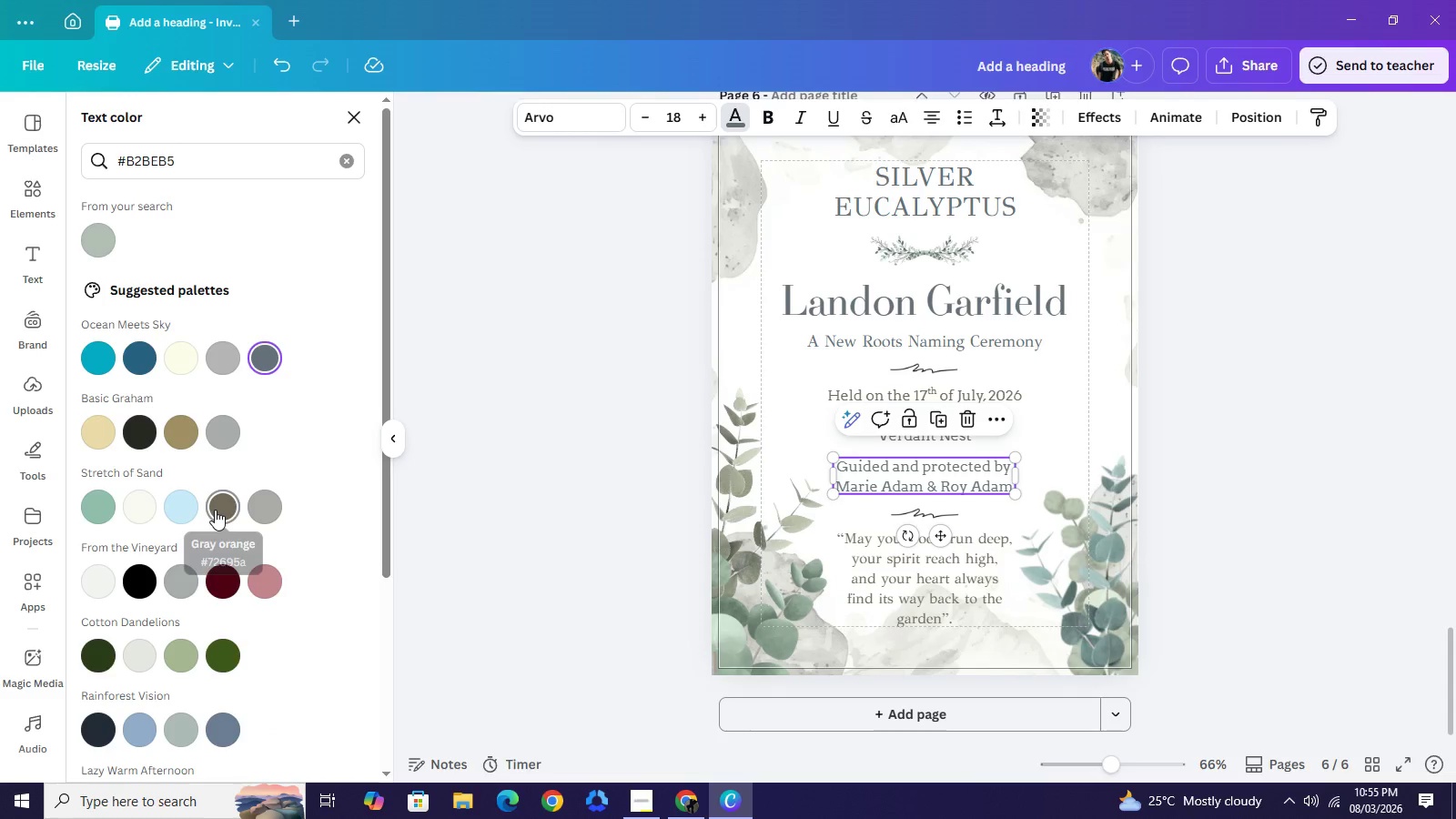 
left_click([215, 510])
 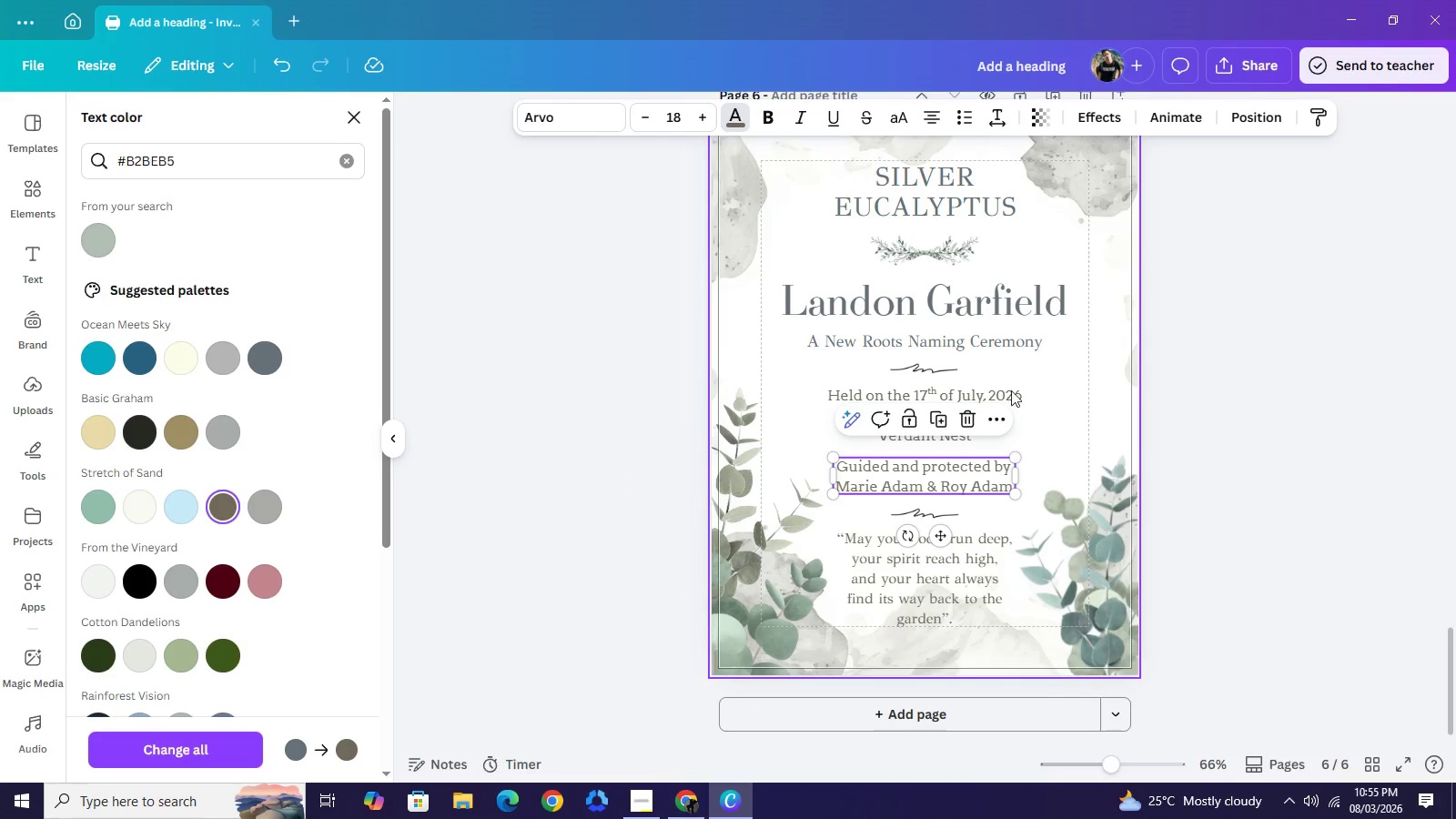 
left_click([969, 346])
 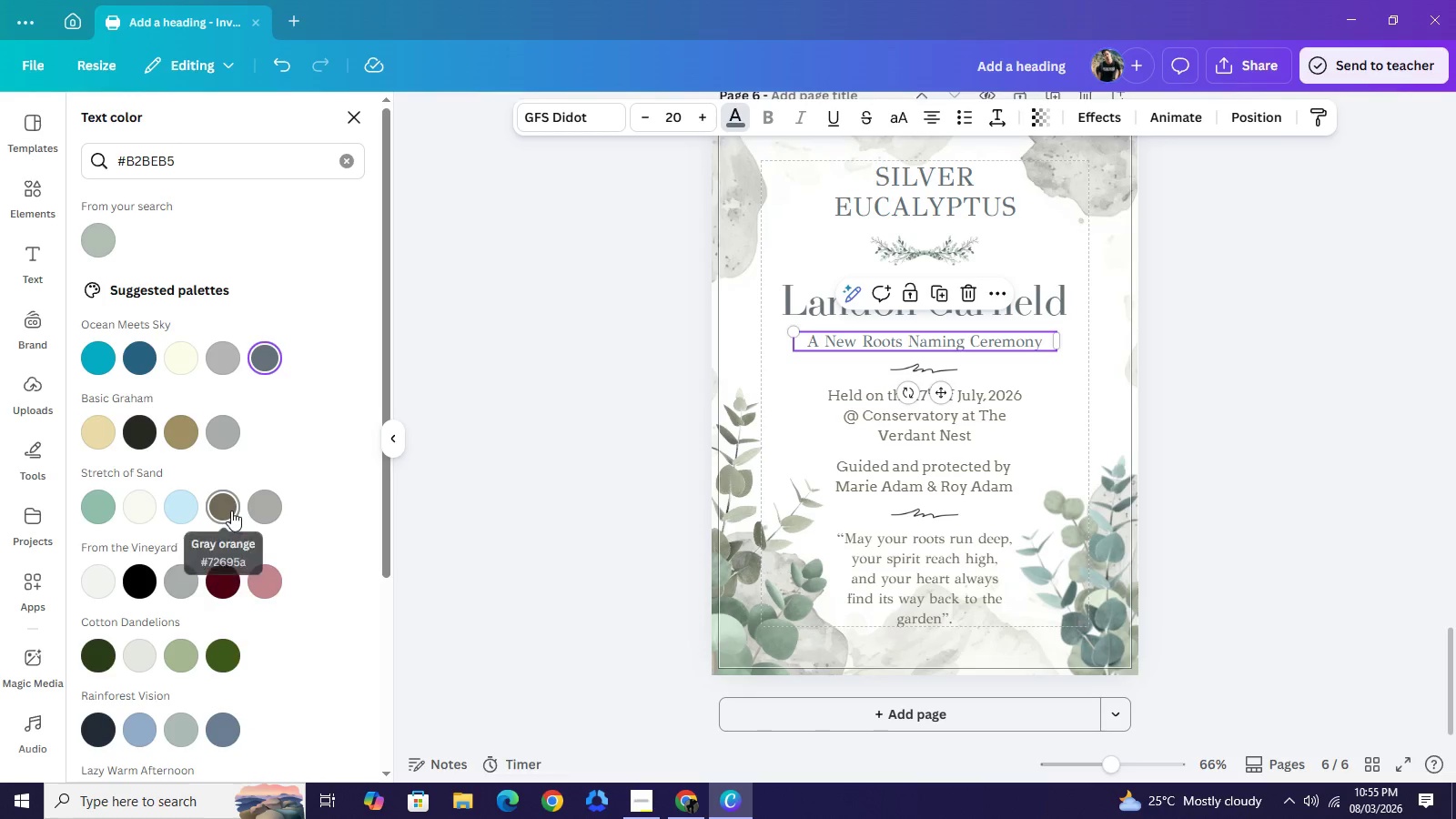 
left_click([231, 511])
 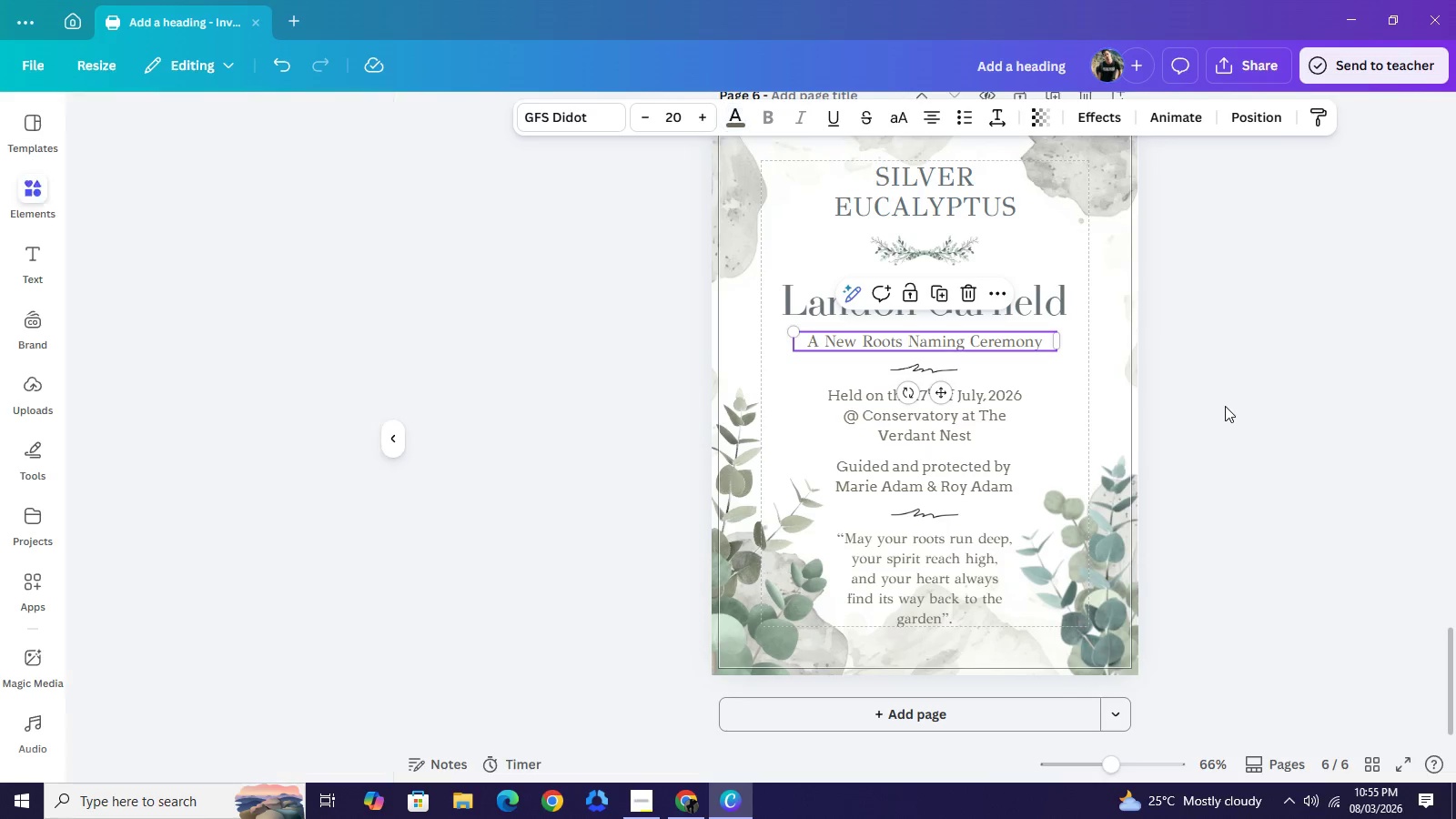 
double_click([1225, 406])
 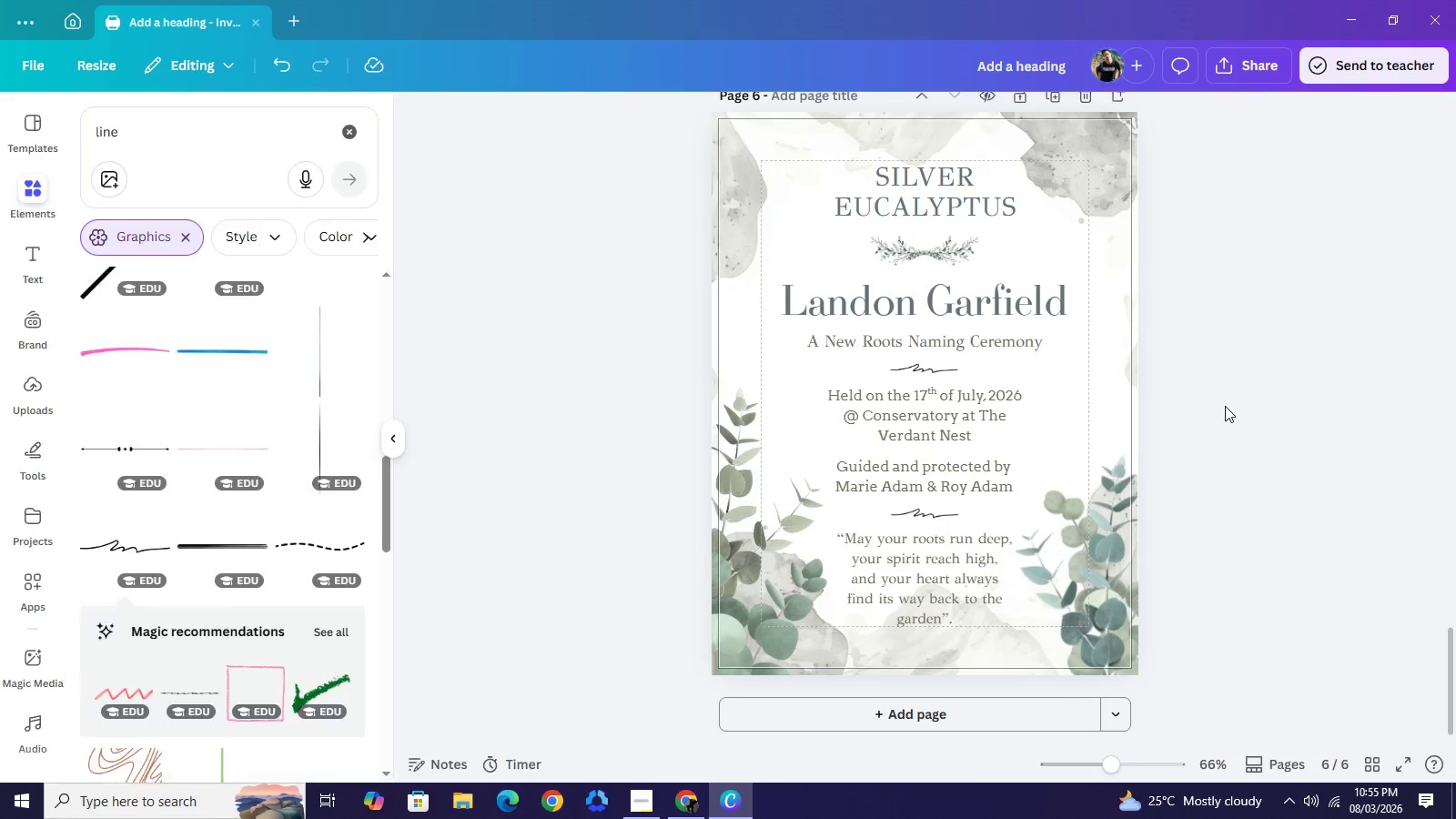 
left_click([1225, 406])
 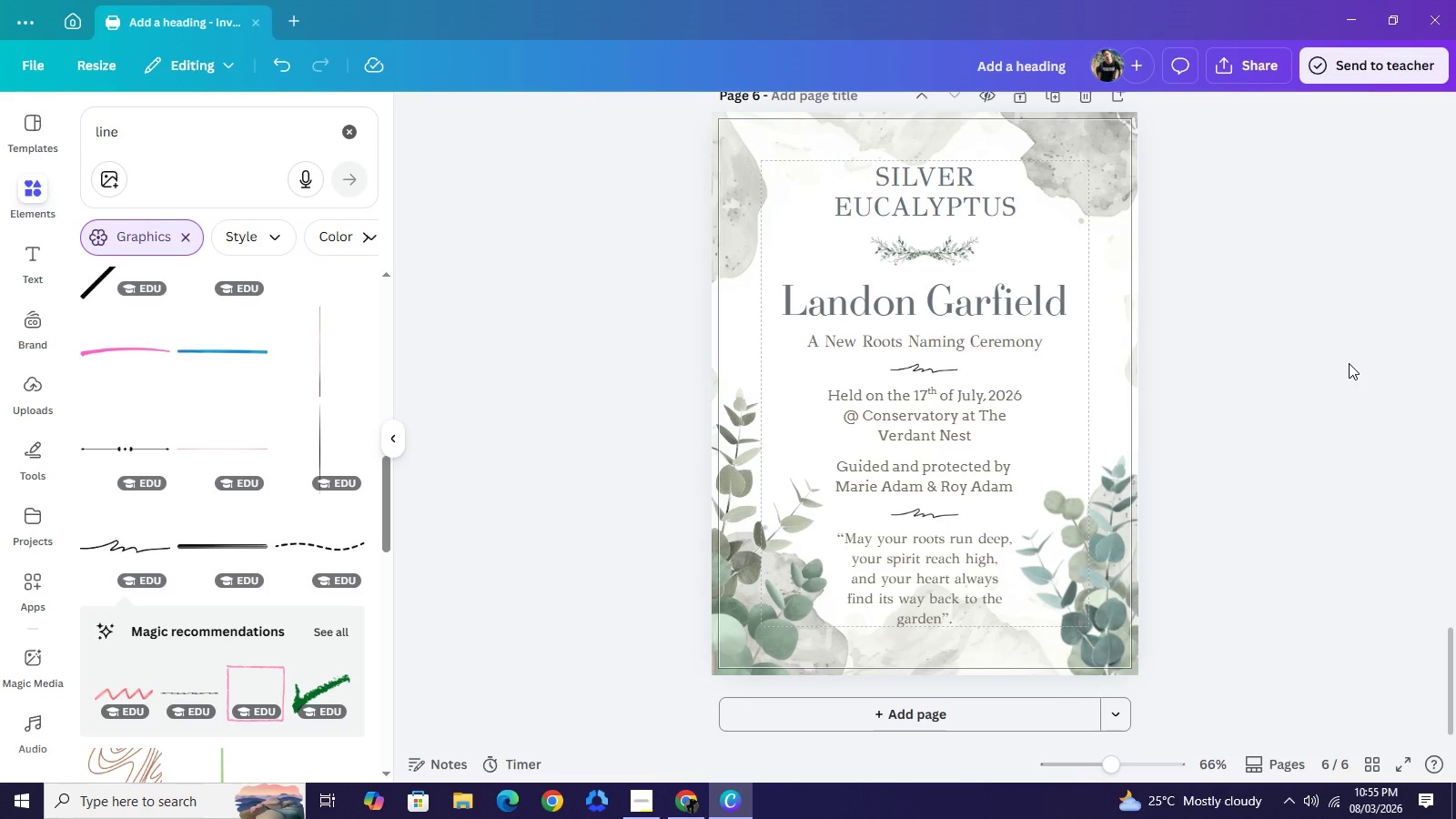 
scroll: coordinate [1350, 363], scroll_direction: up, amount: 2.0
 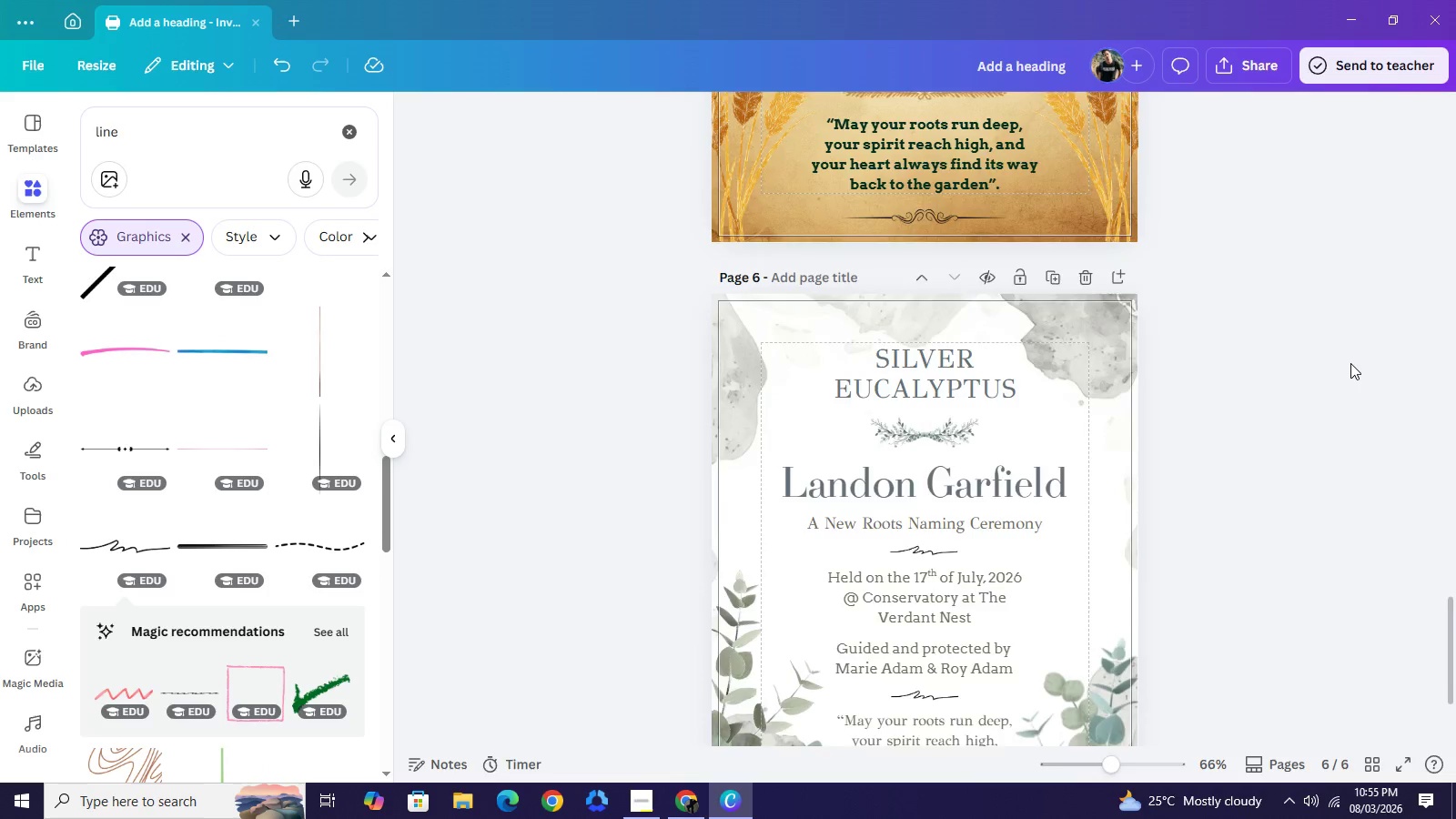 
scroll: coordinate [1353, 369], scroll_direction: none, amount: 0.0
 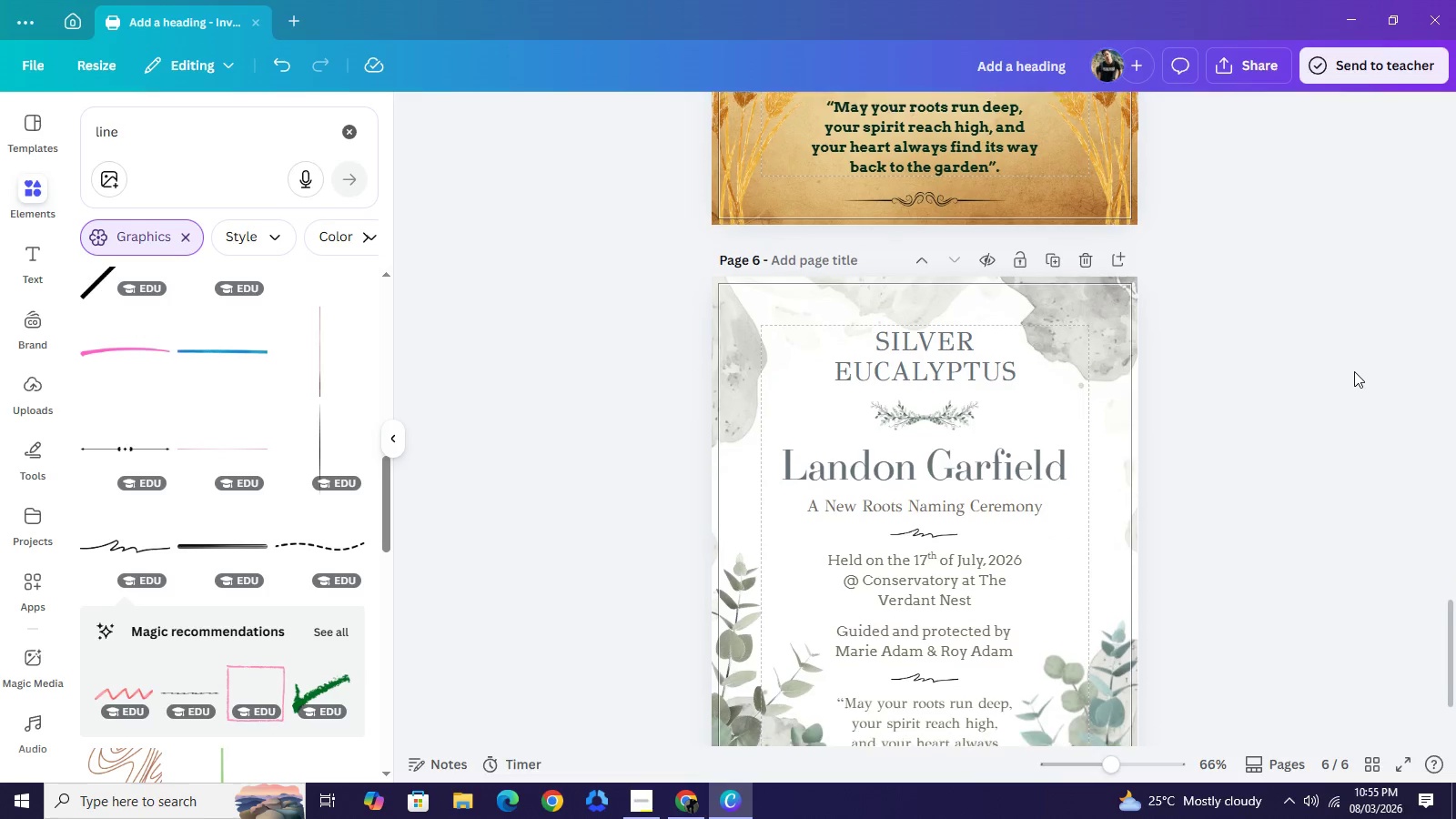 
scroll: coordinate [1355, 372], scroll_direction: down, amount: 2.0
 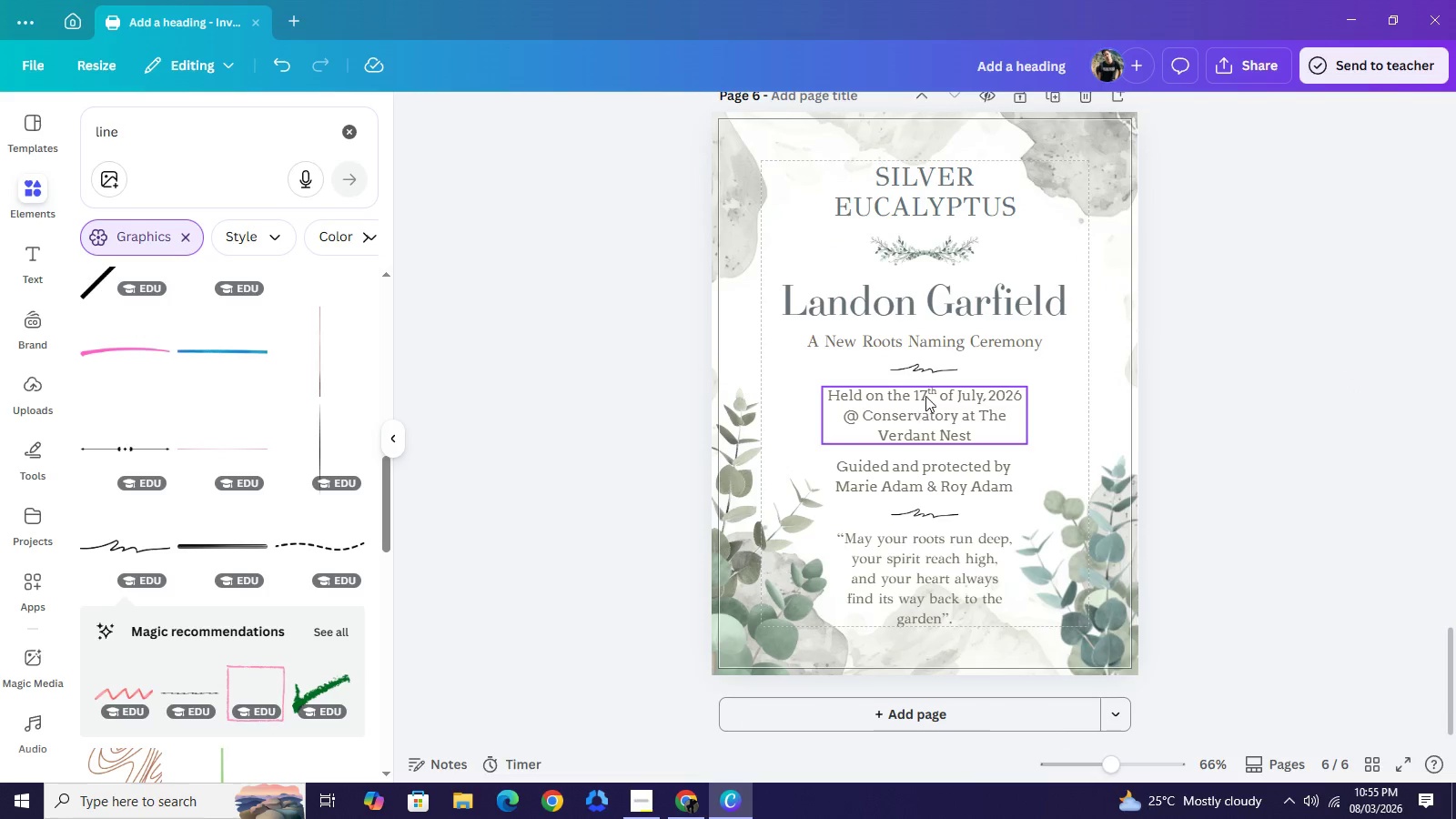 
left_click([925, 396])
 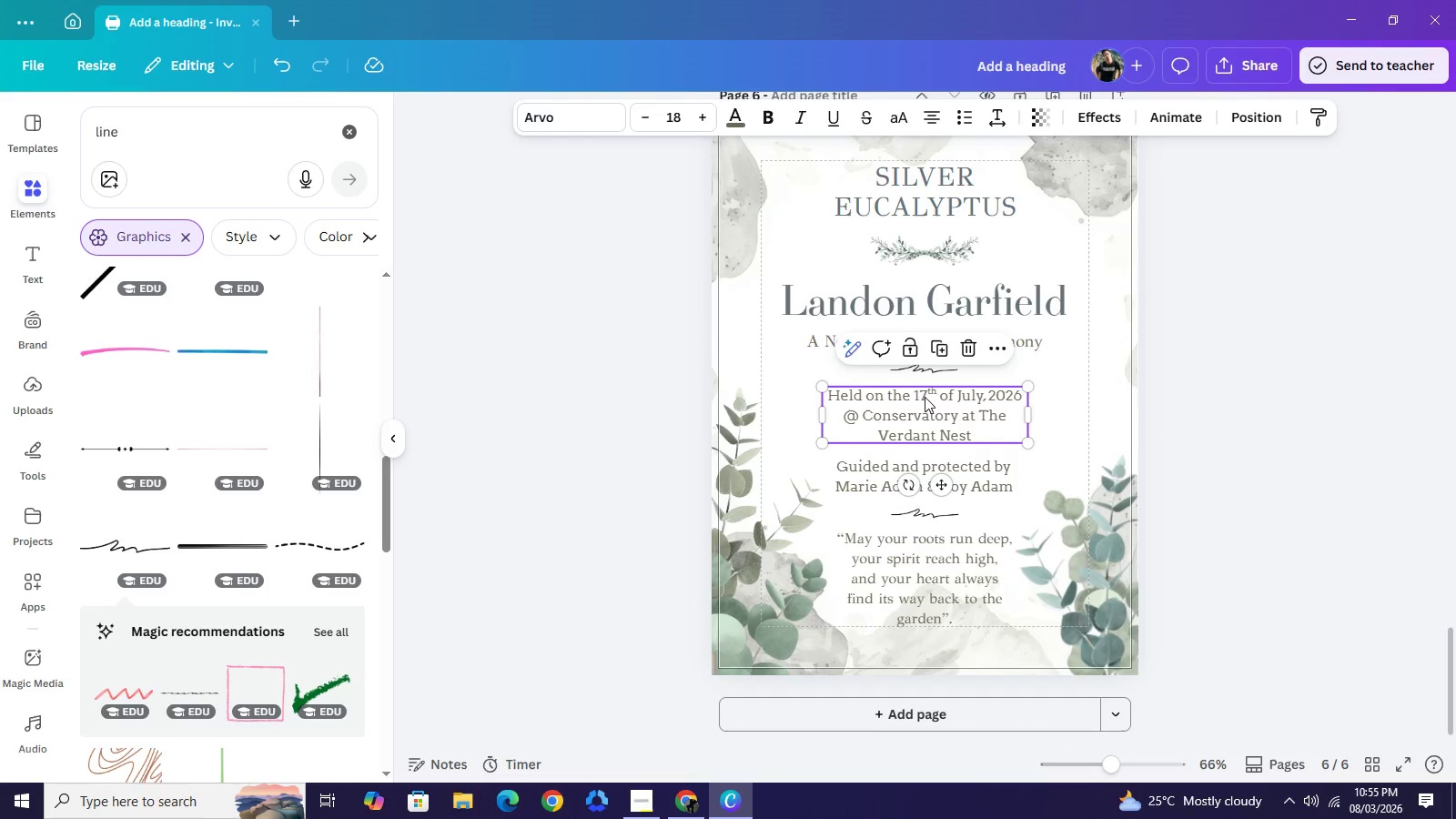 
left_click([925, 397])
 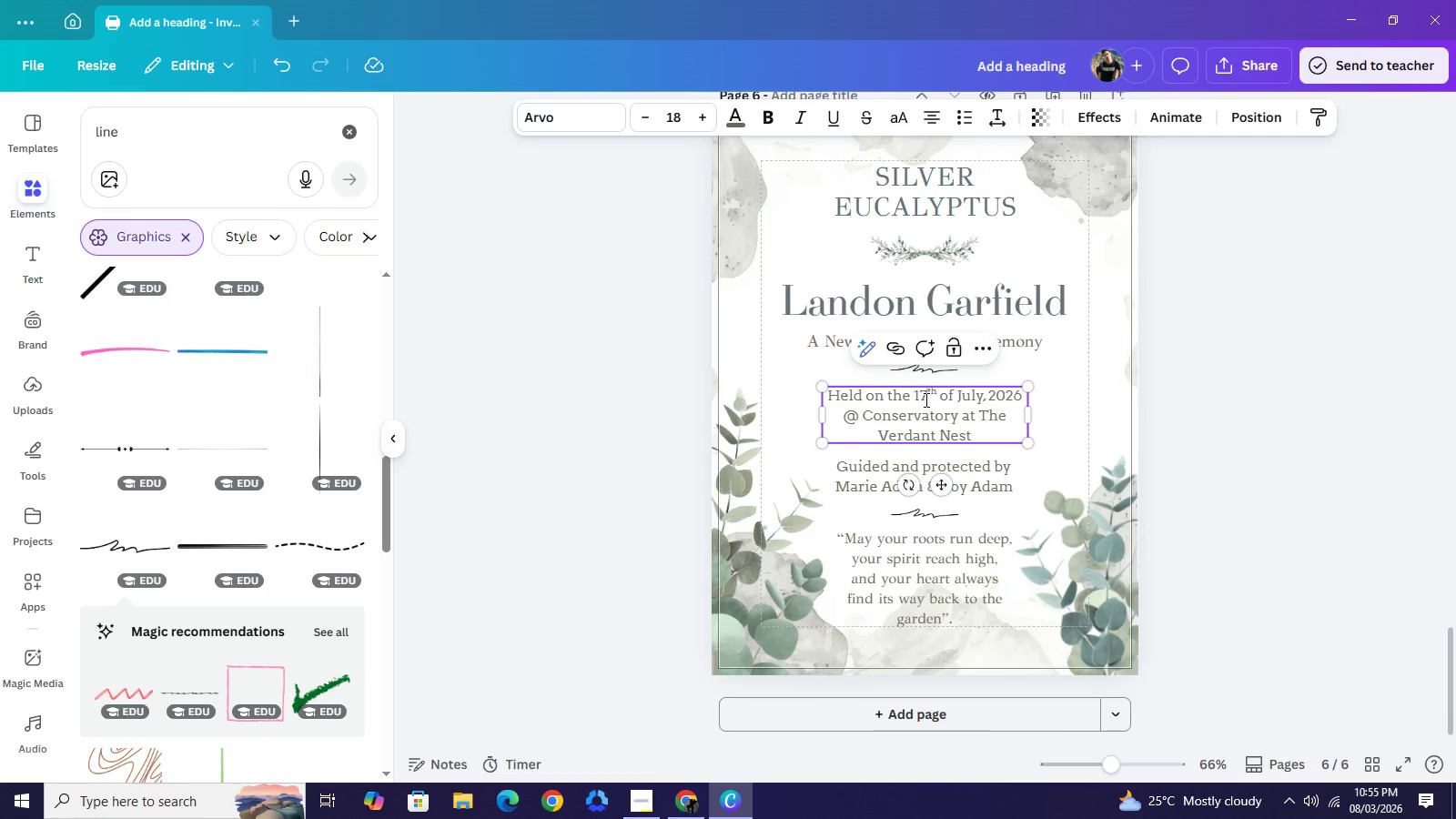 
left_click([925, 399])
 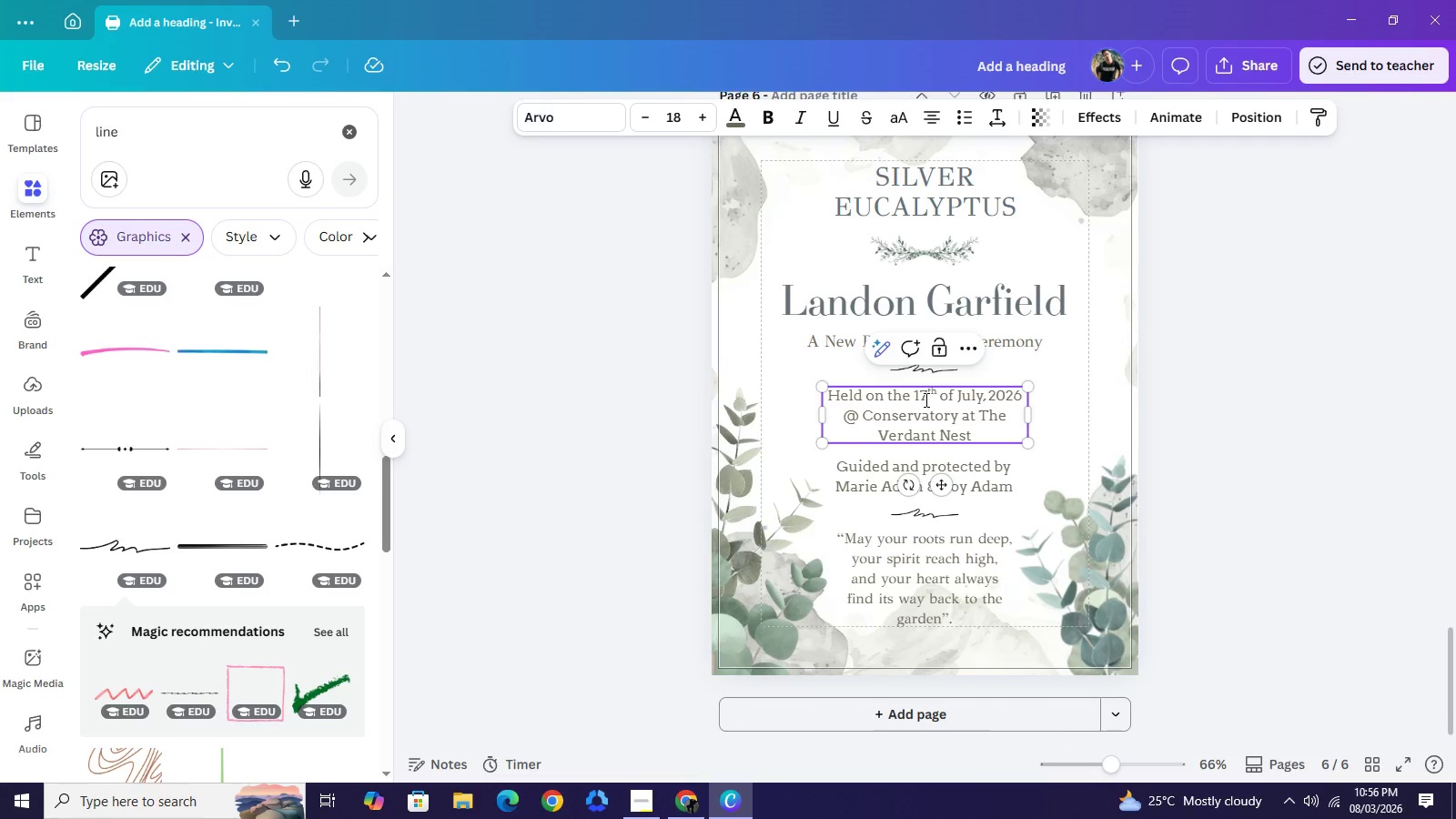 
key(Backspace)
 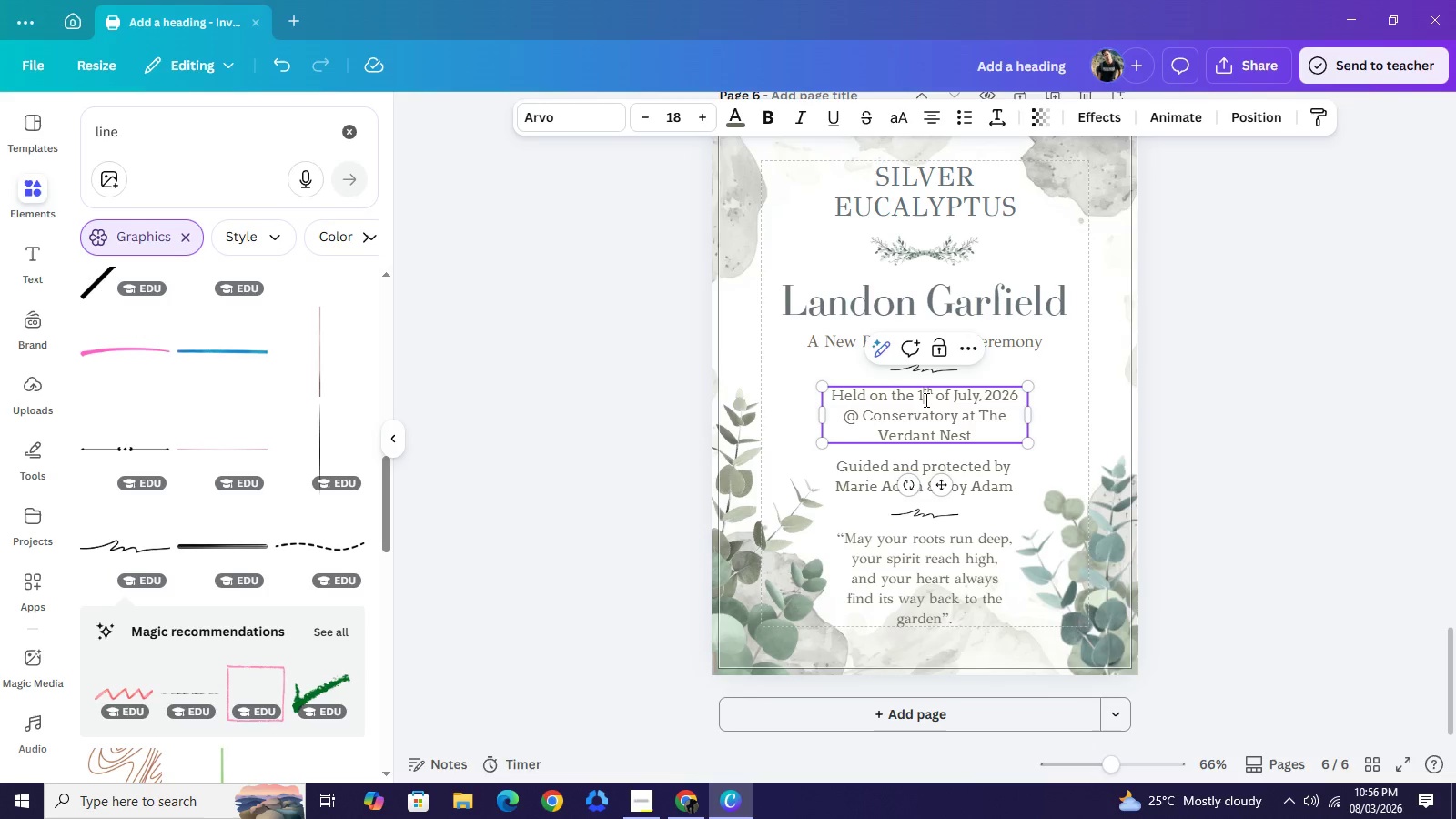 
key(Backspace)
type(25)
 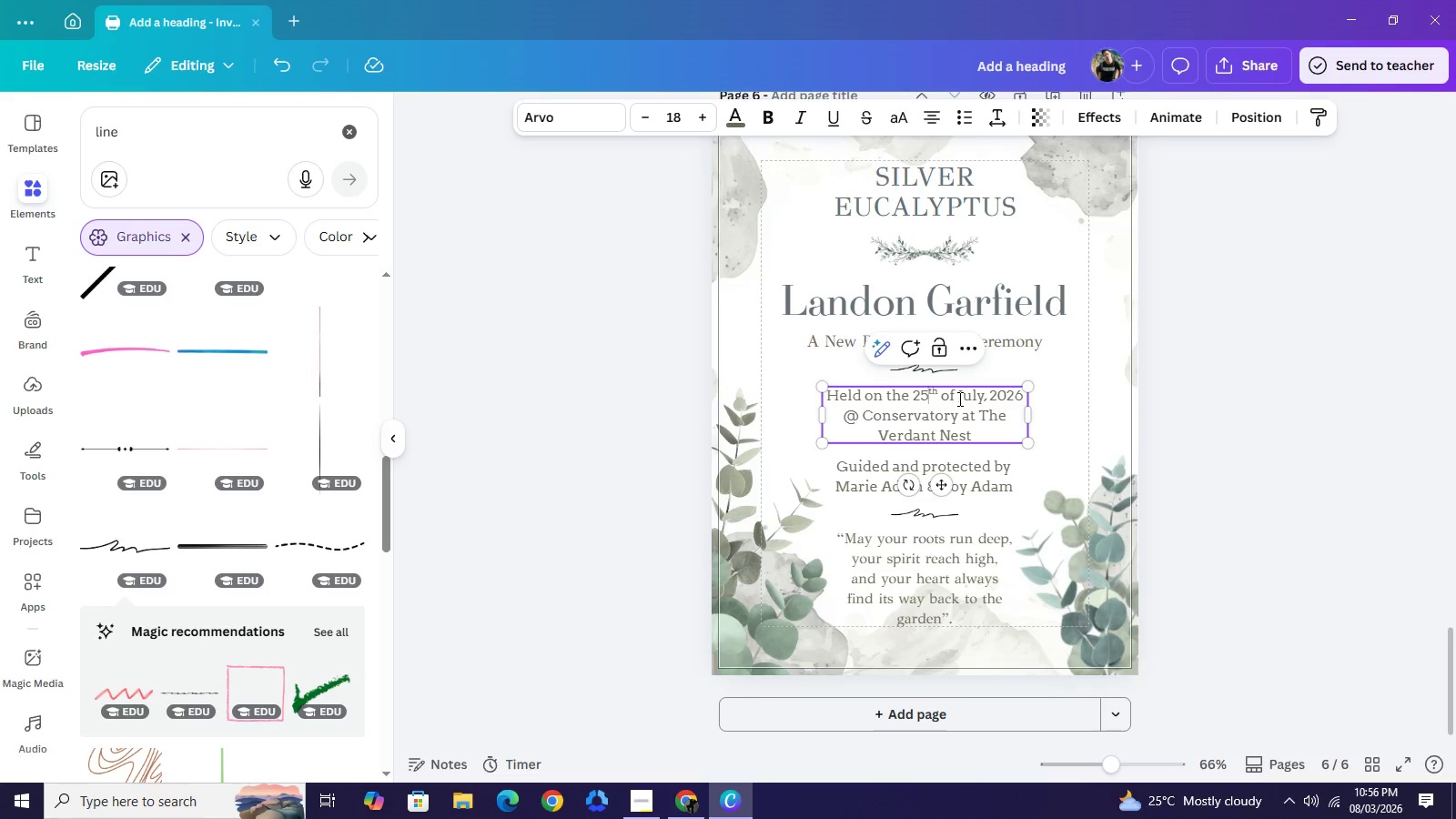 
left_click_drag(start_coordinate=[958, 399], to_coordinate=[981, 397])
 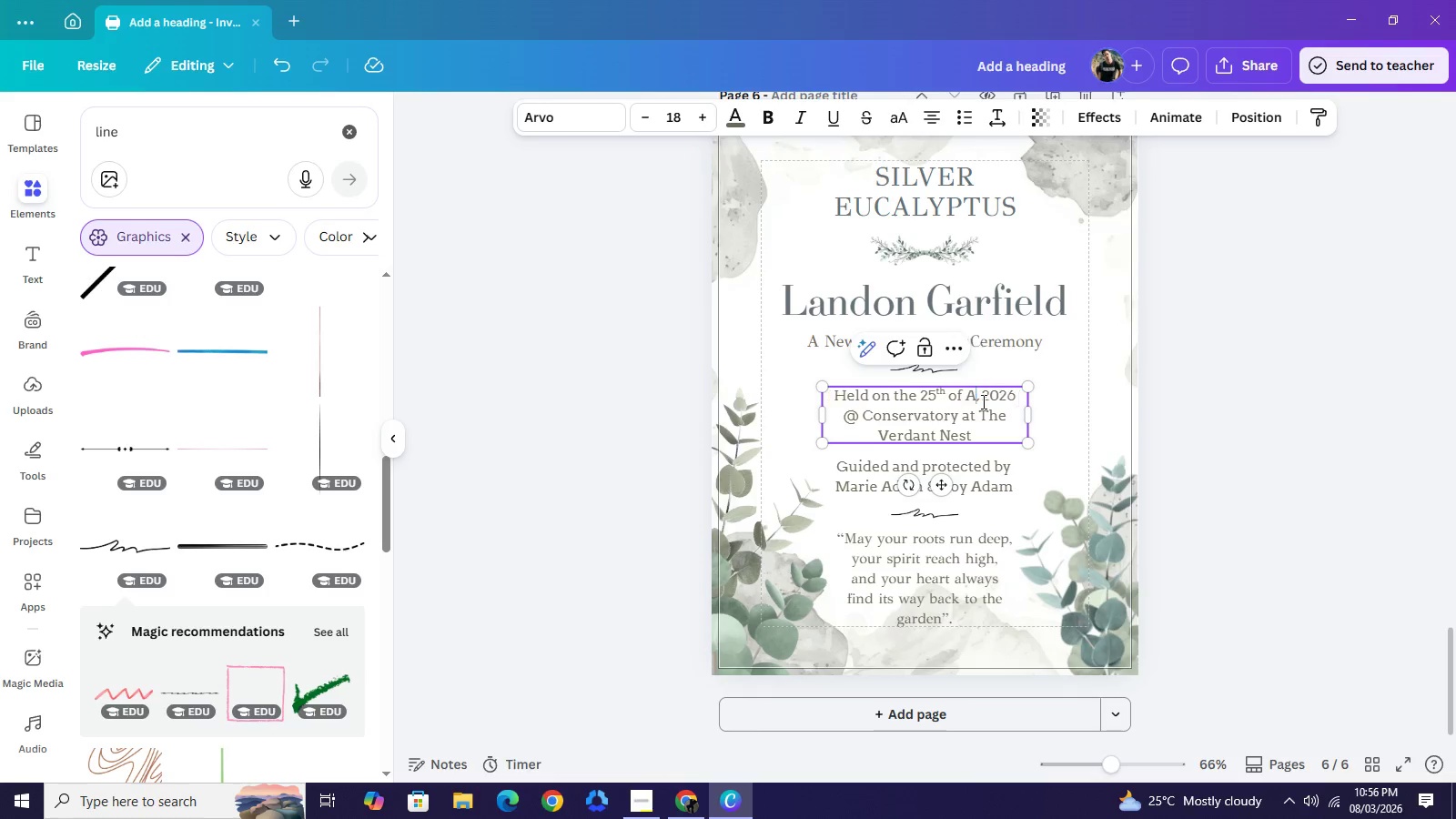 
type(August)
 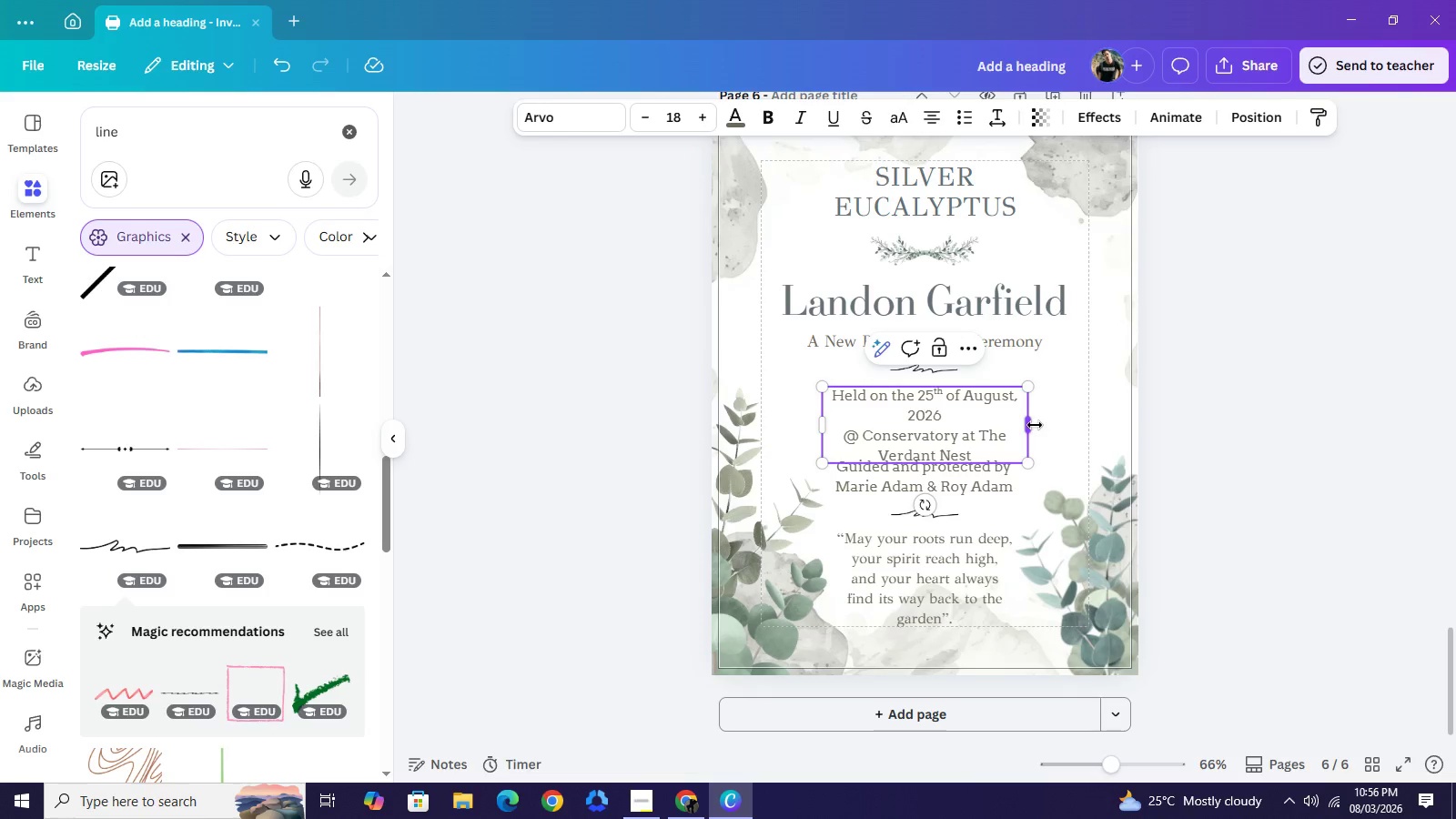 
left_click_drag(start_coordinate=[1035, 425], to_coordinate=[1057, 411])
 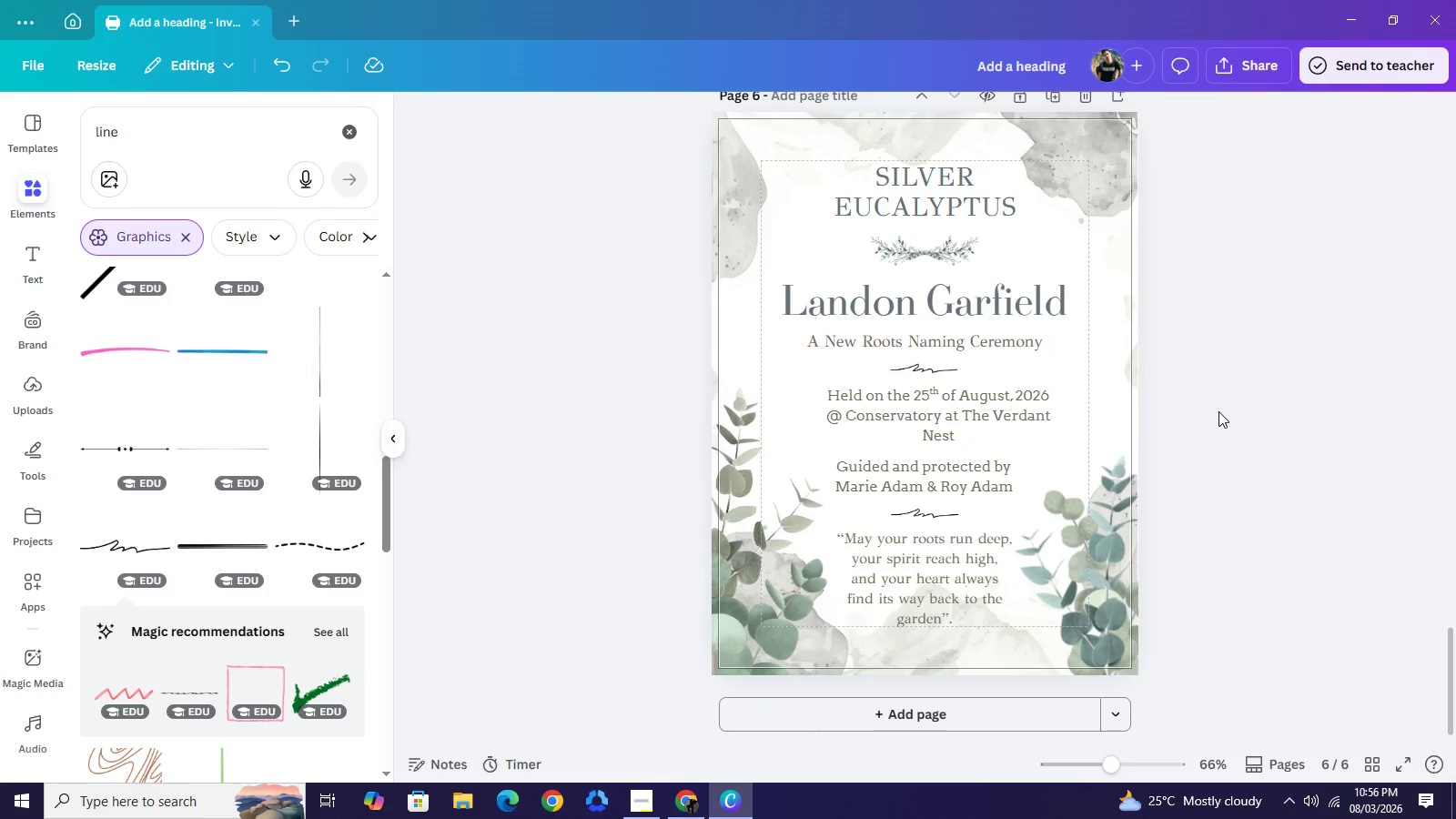 
left_click([1218, 411])
 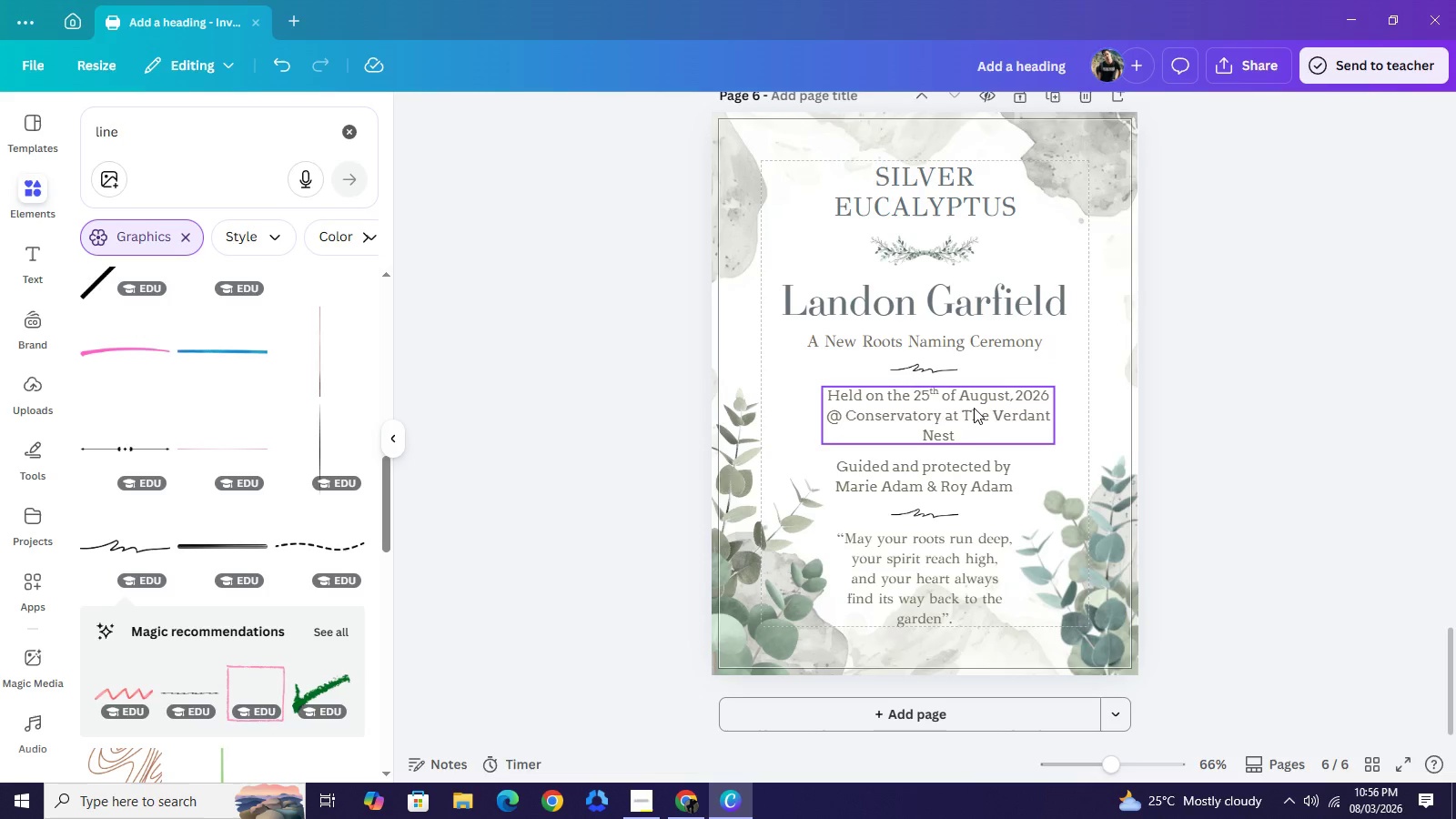 
left_click_drag(start_coordinate=[974, 408], to_coordinate=[960, 403])
 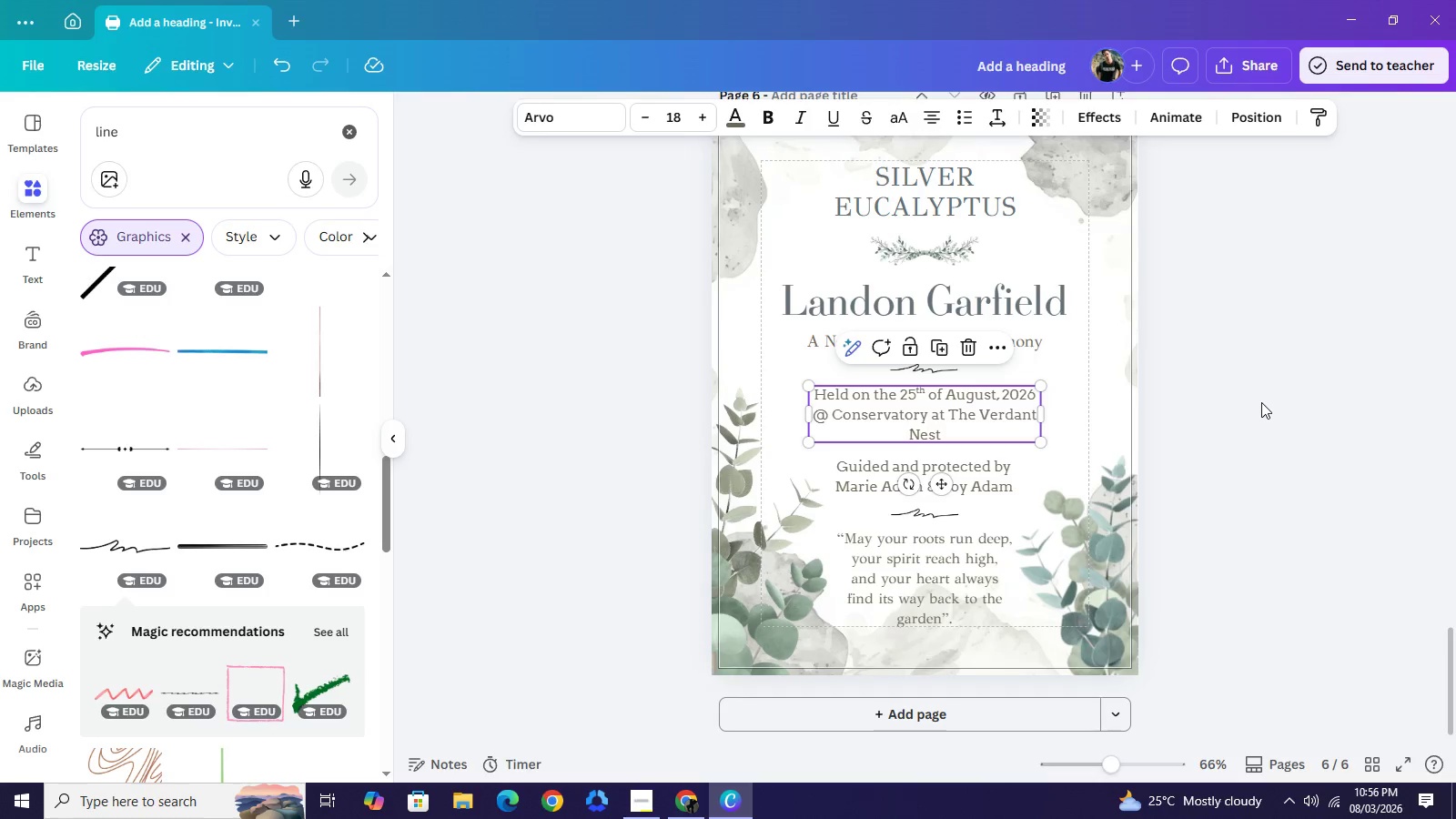 
left_click([1261, 402])
 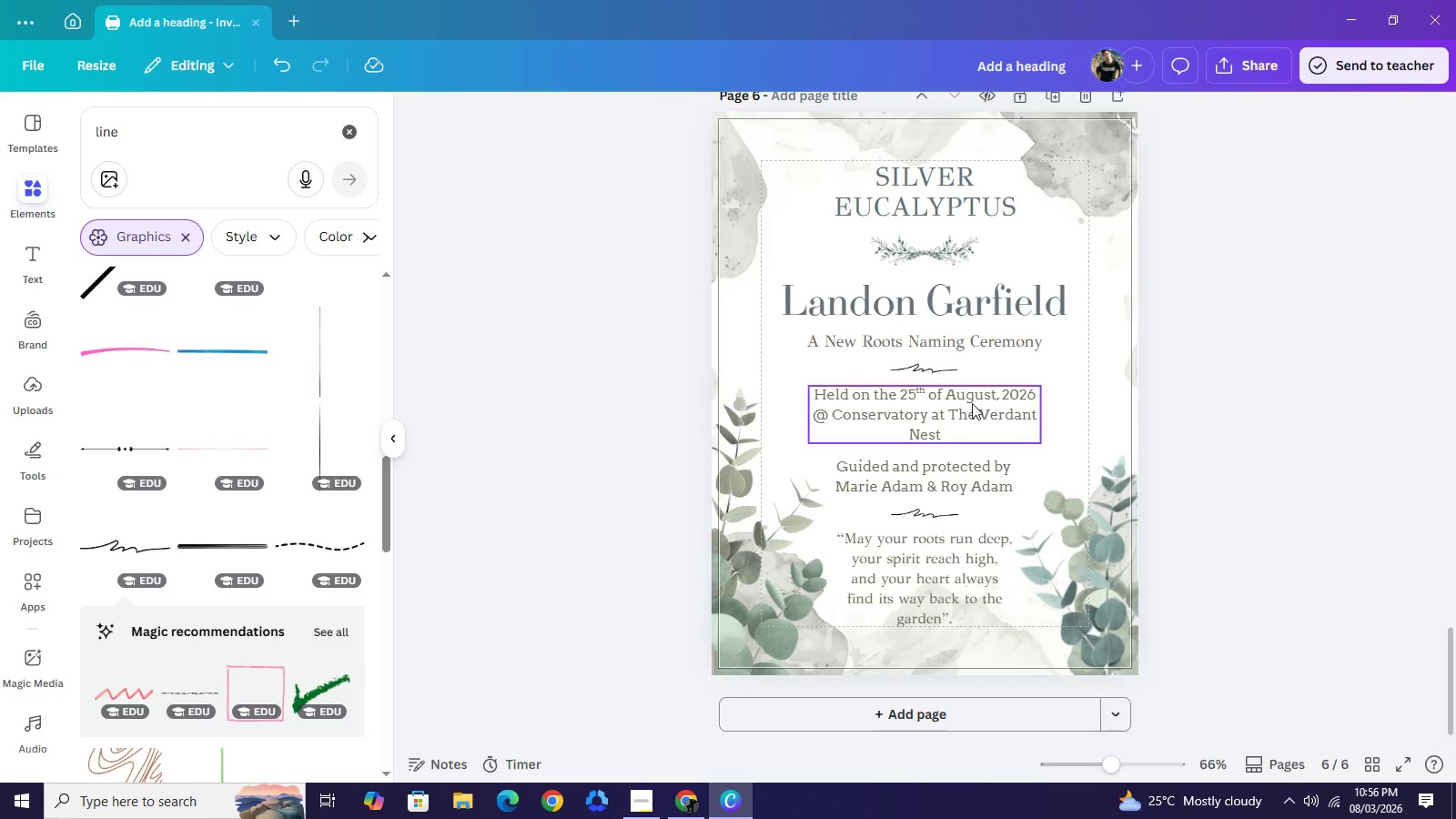 
left_click([972, 403])
 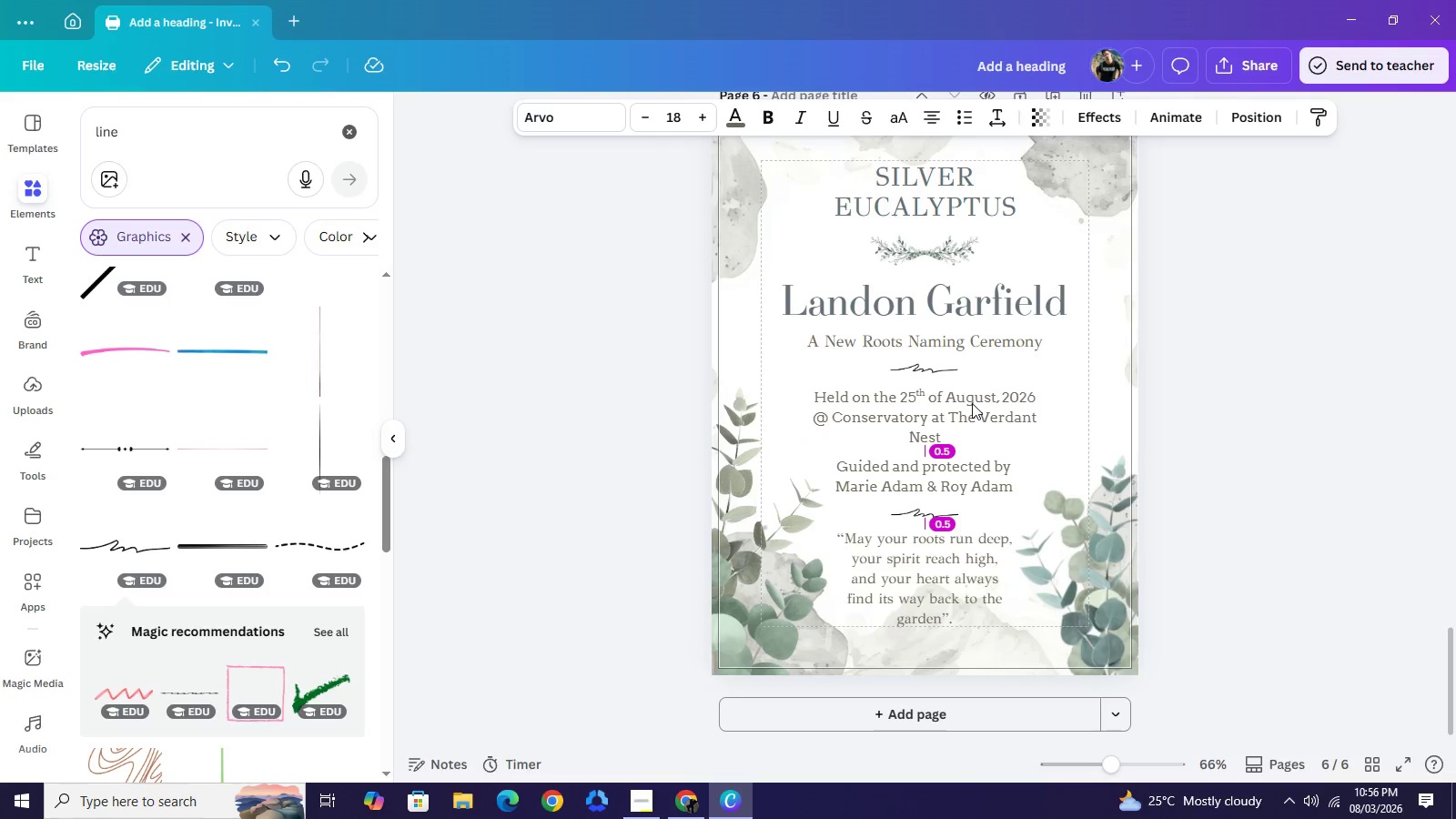 
key(ArrowDown)
 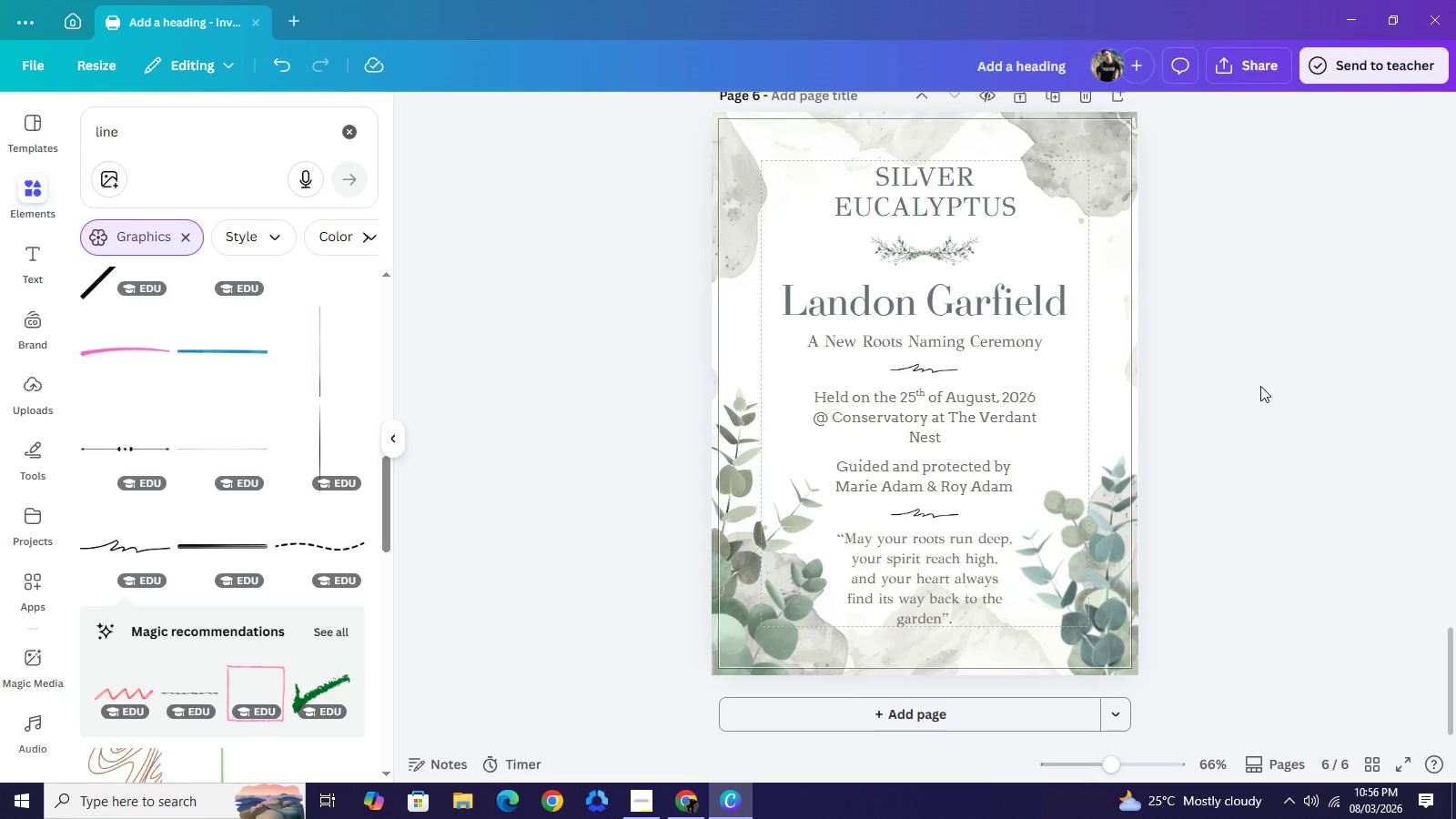 
wait(21.89)
 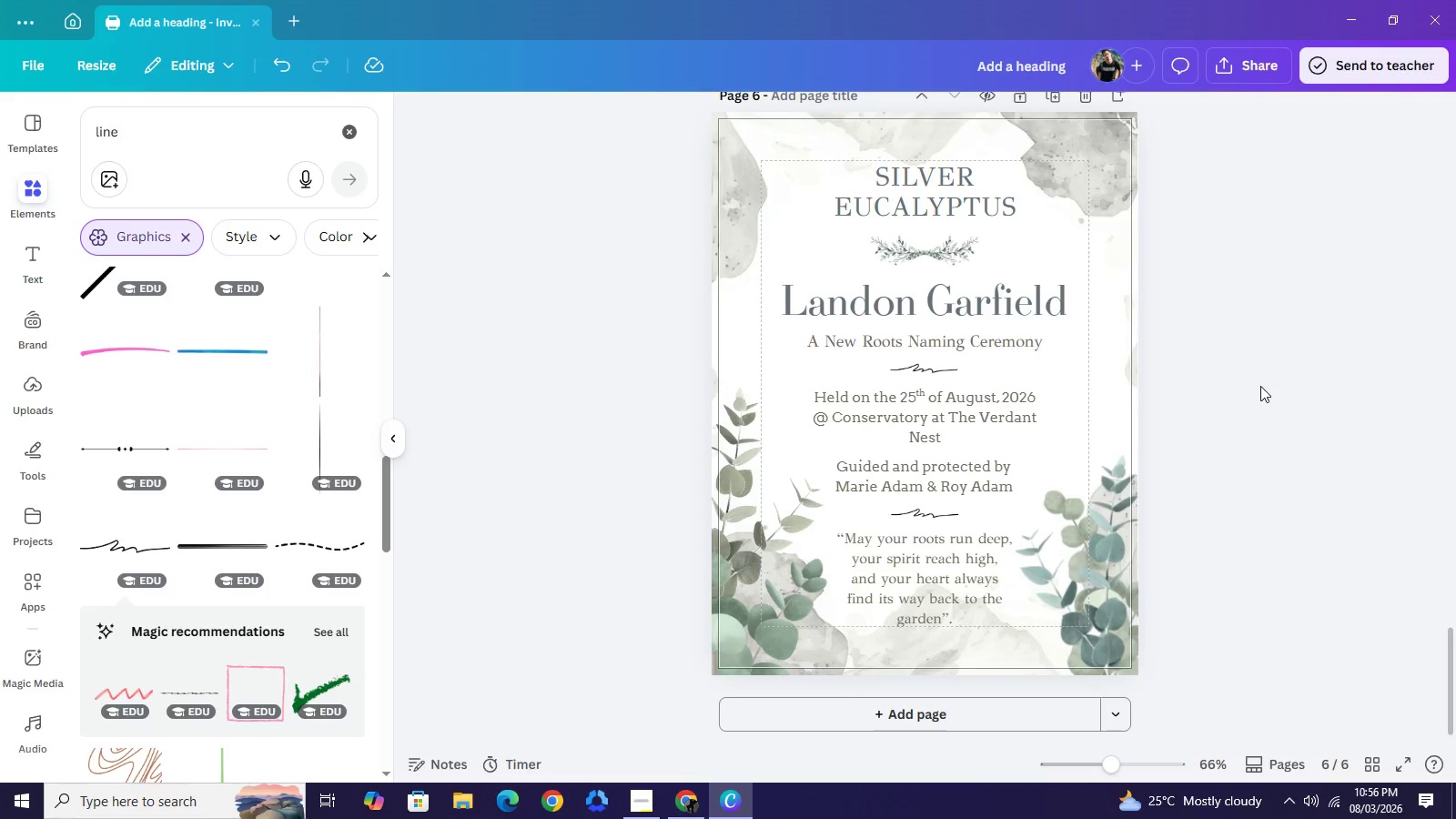 
left_click([648, 810])